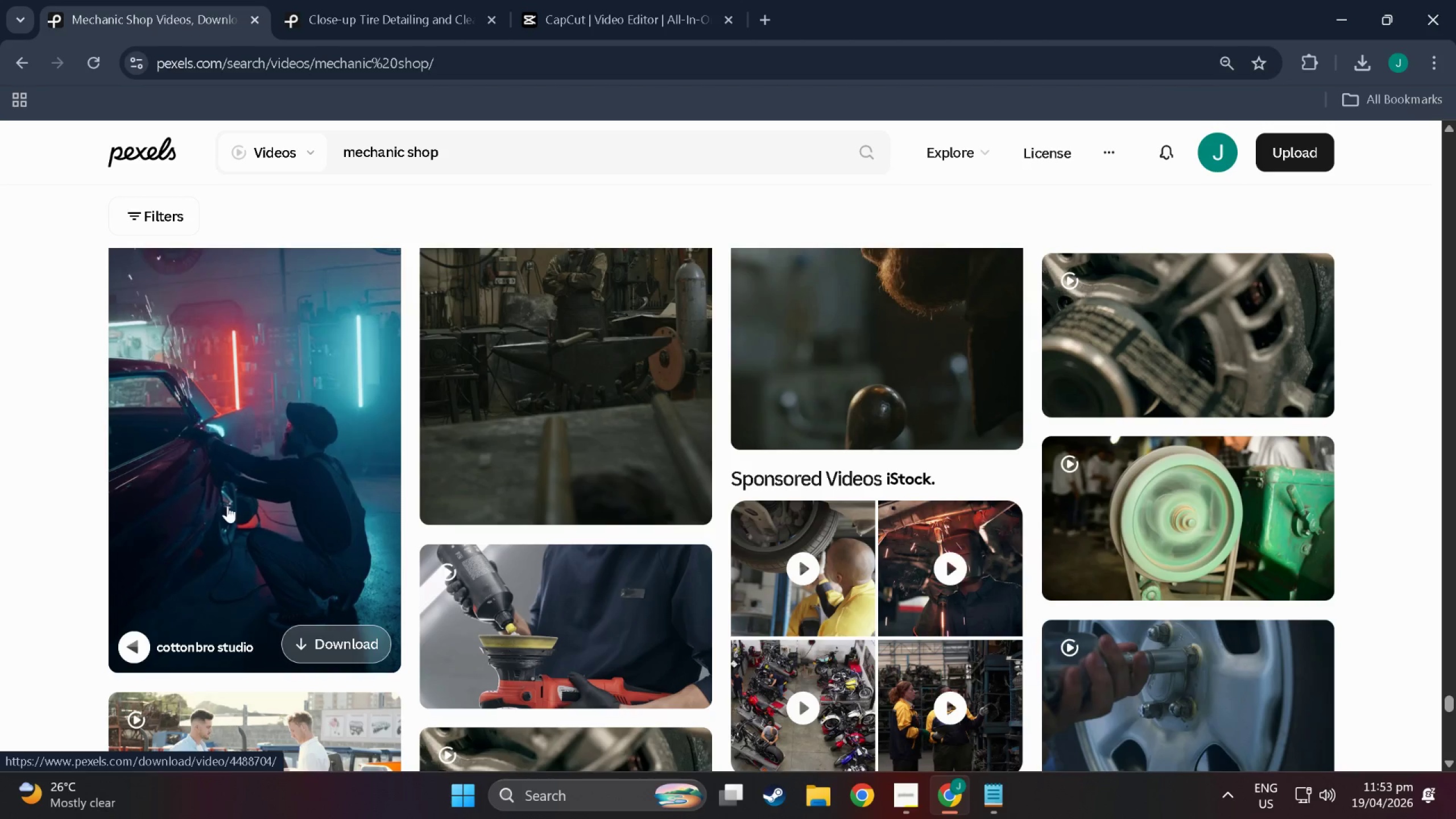 
scroll: coordinate [698, 492], scroll_direction: down, amount: 37.0
 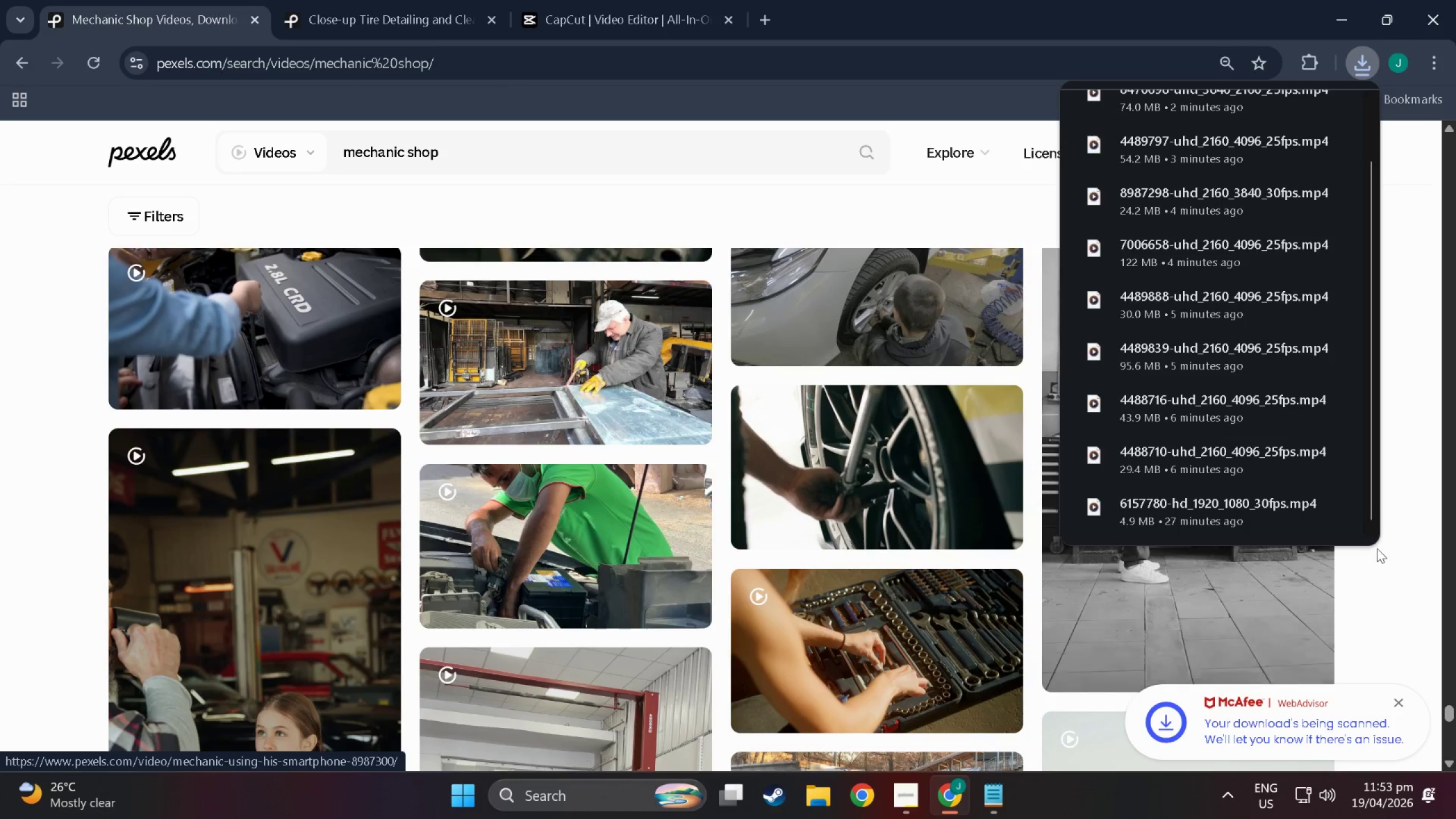 
left_click([1380, 548])
 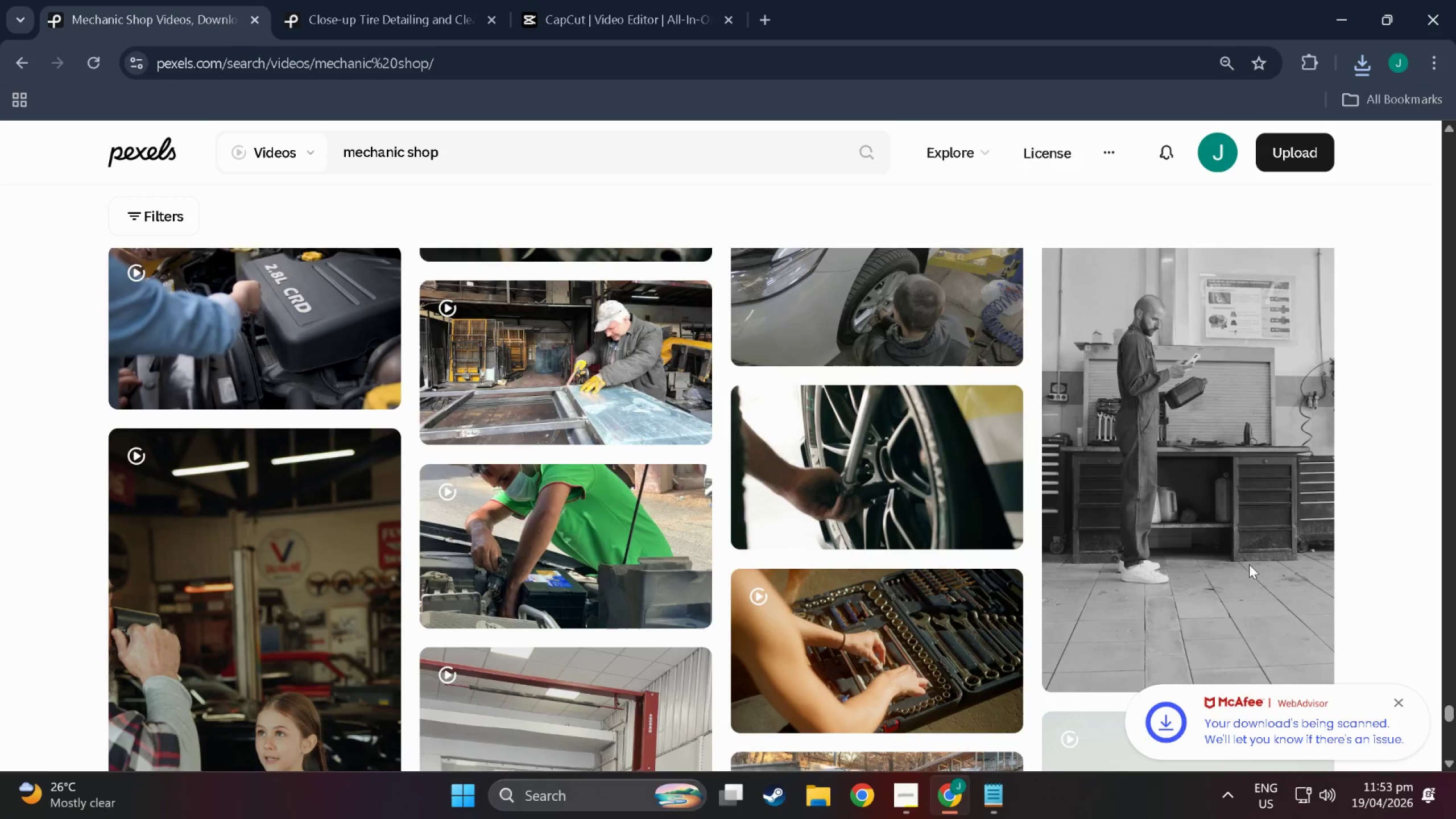 
scroll: coordinate [830, 475], scroll_direction: down, amount: 32.0
 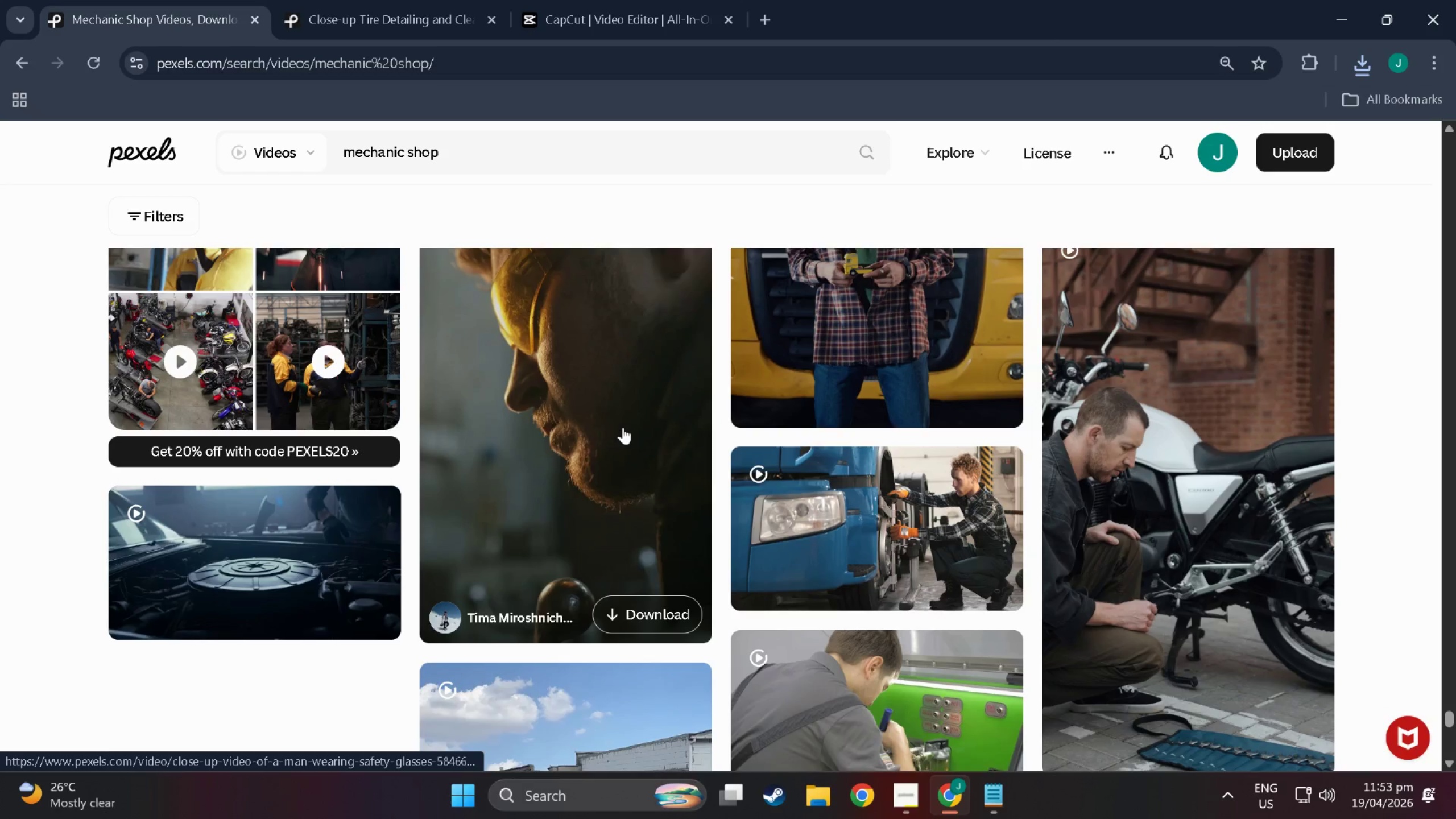 
scroll: coordinate [622, 427], scroll_direction: up, amount: 4.0
 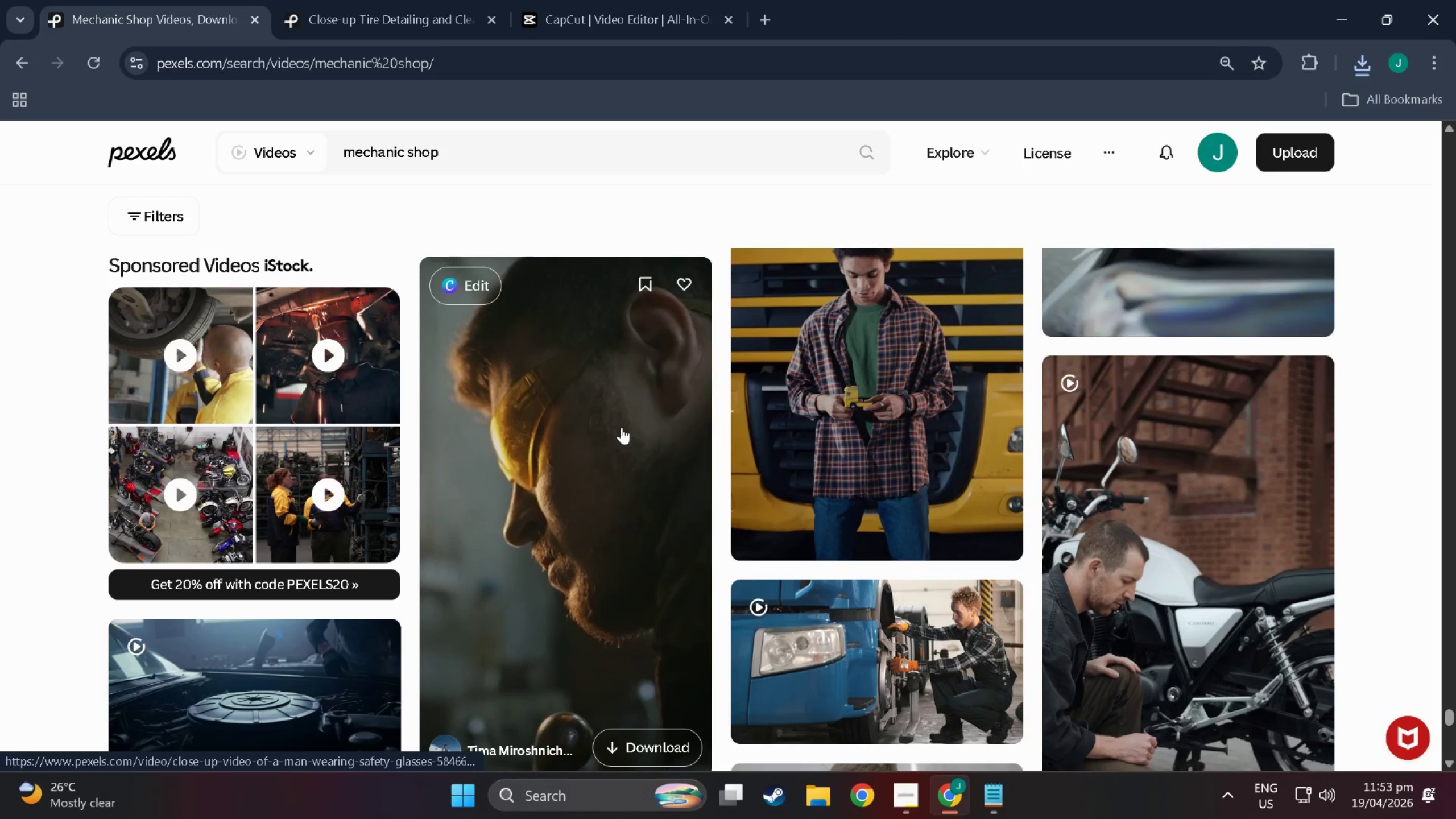 
scroll: coordinate [585, 563], scroll_direction: down, amount: 4.0
 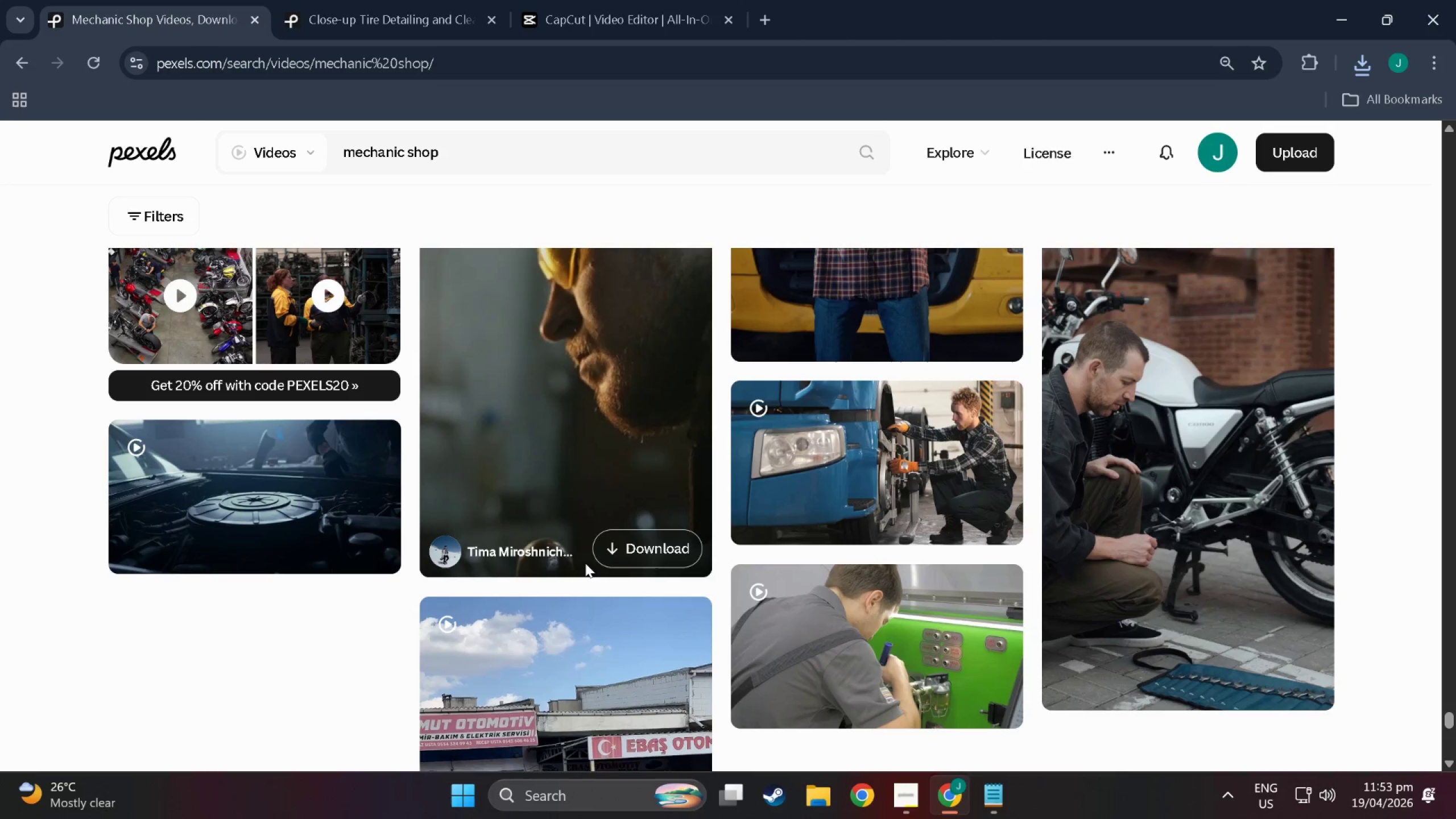 
wait(13.66)
 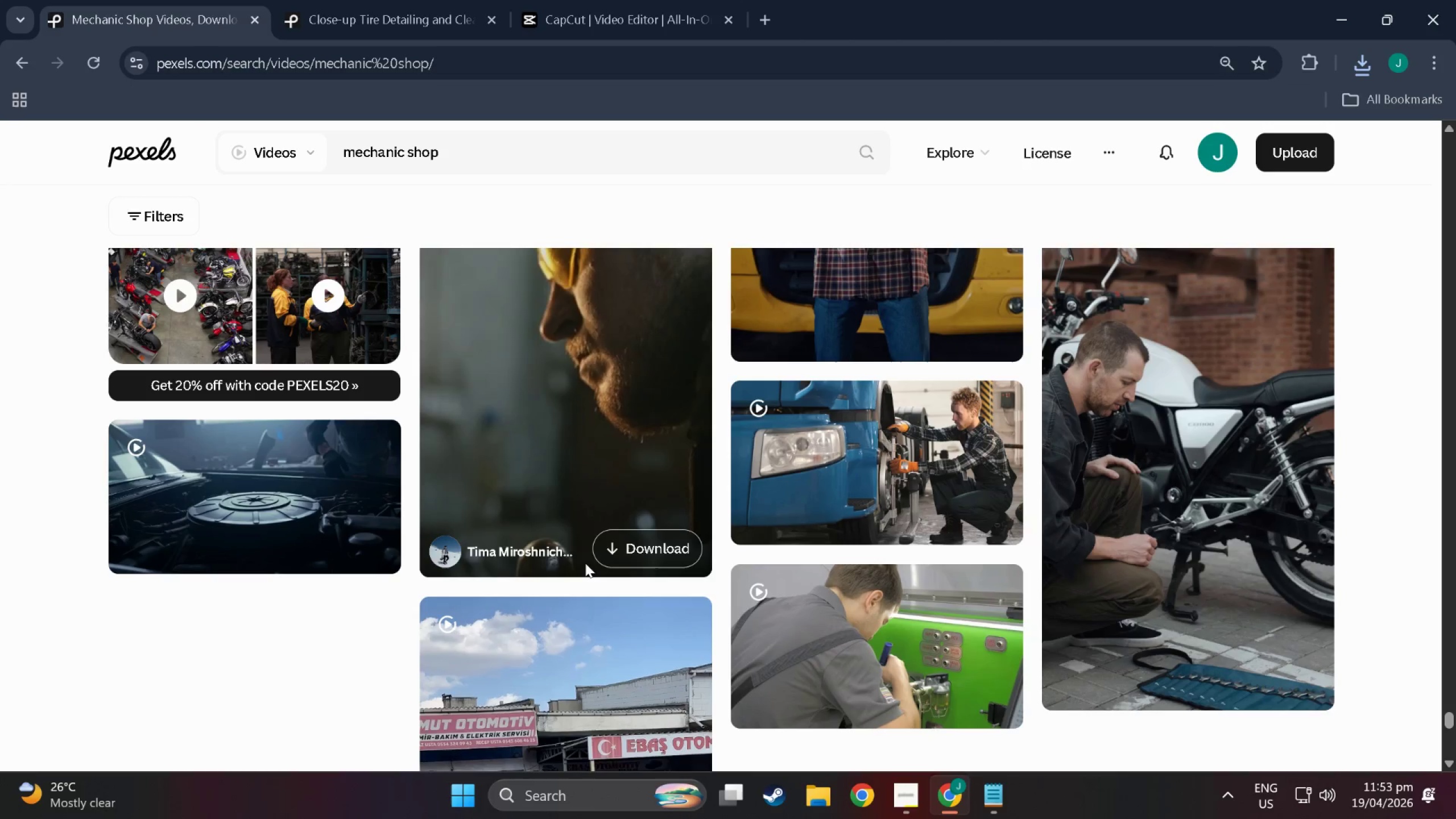 
scroll: coordinate [771, 440], scroll_direction: down, amount: 42.0
 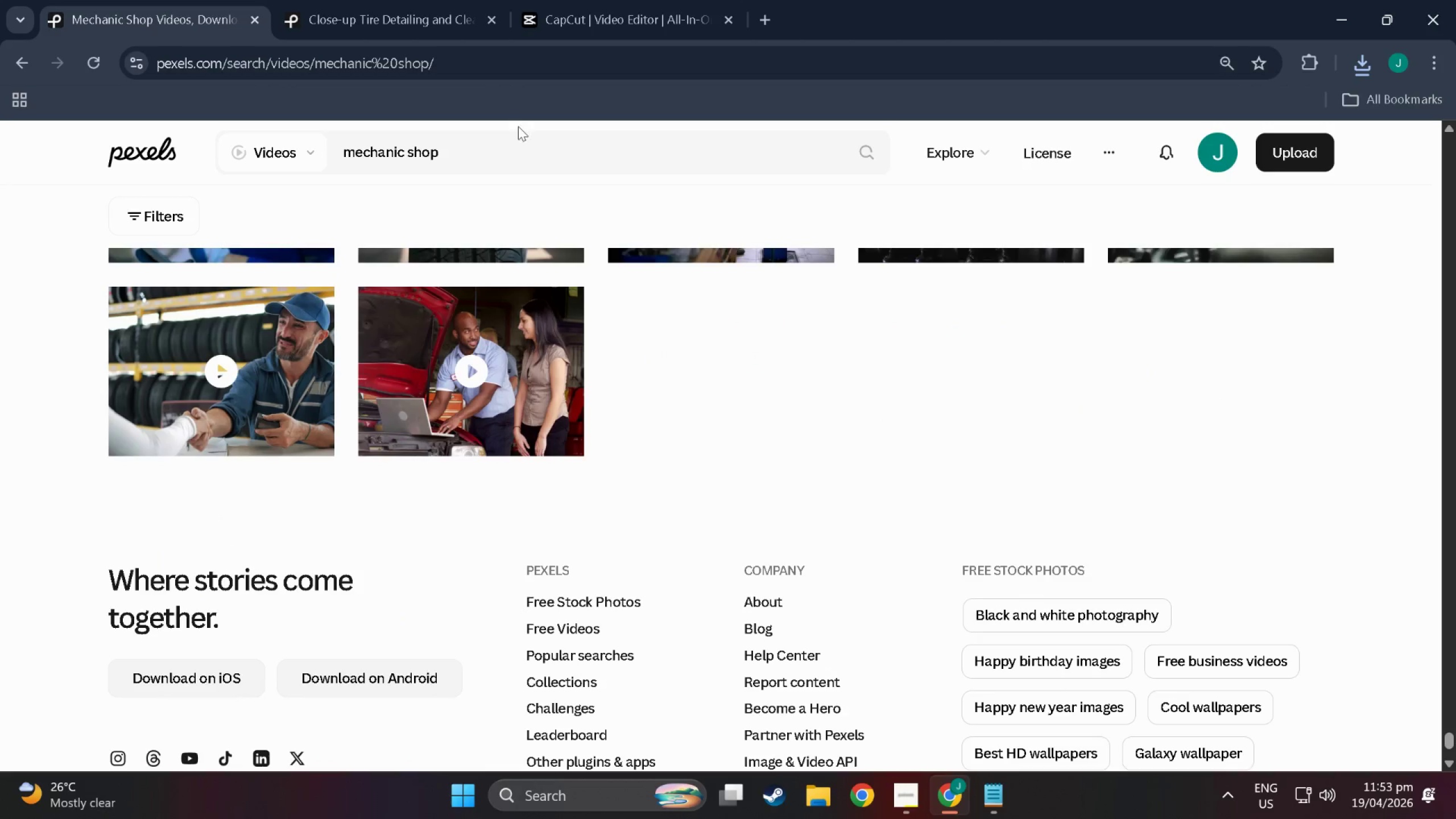 
left_click([527, 144])
 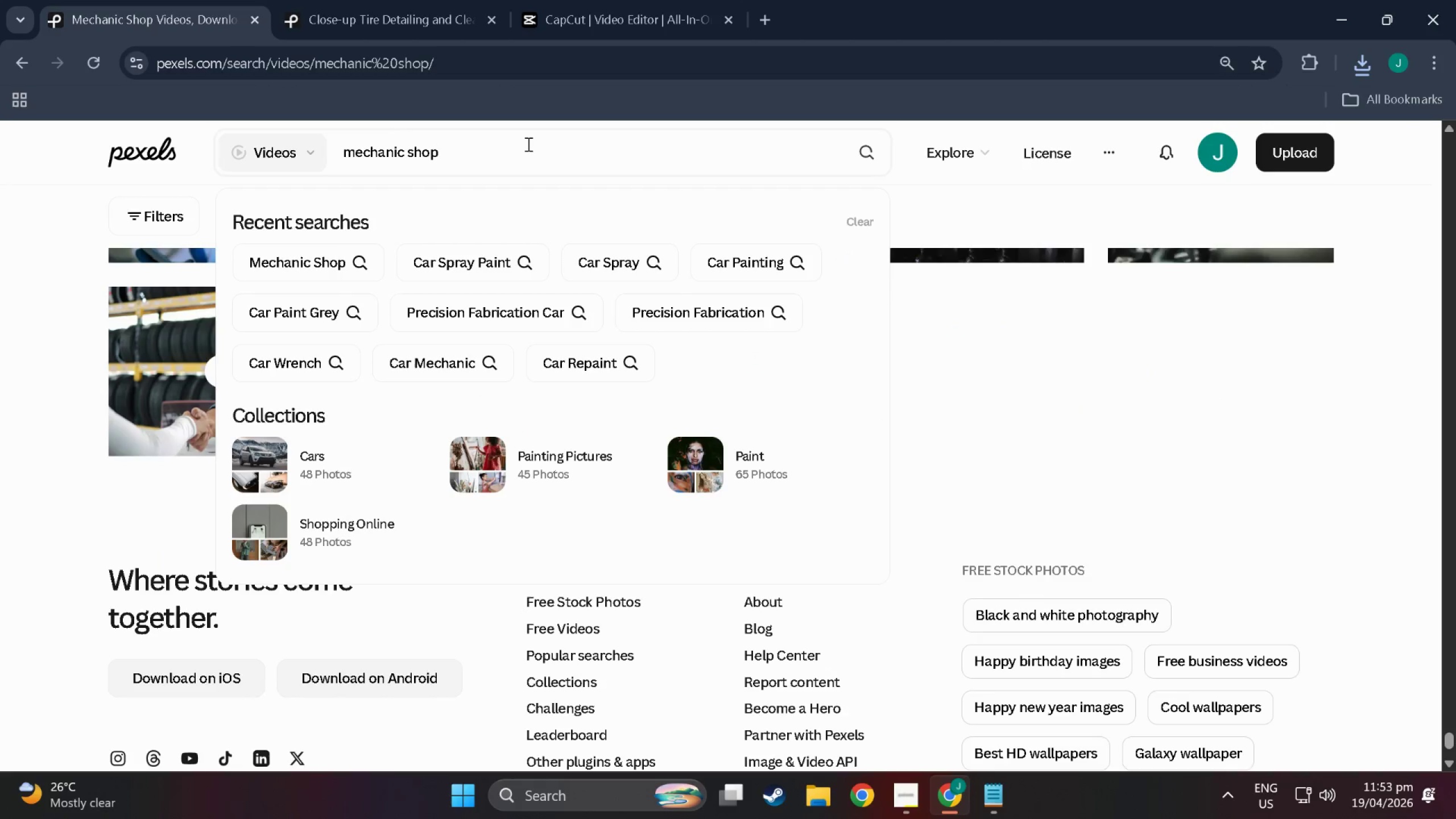 
hold_key(key=Backspace, duration=1.17)
 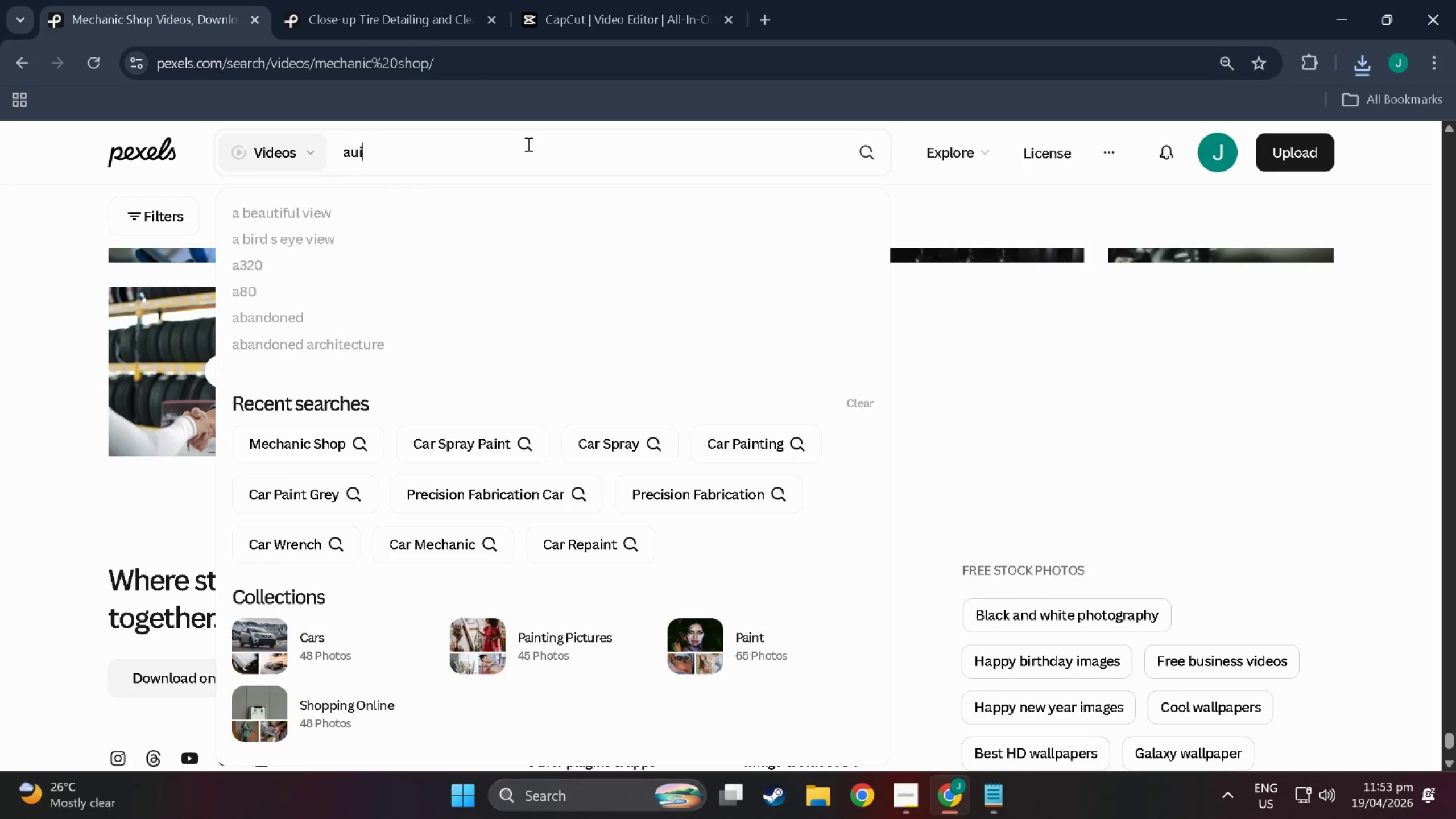 
type(aui)
key(Backspace)
type(to shj)
key(Backspace)
type(op)
 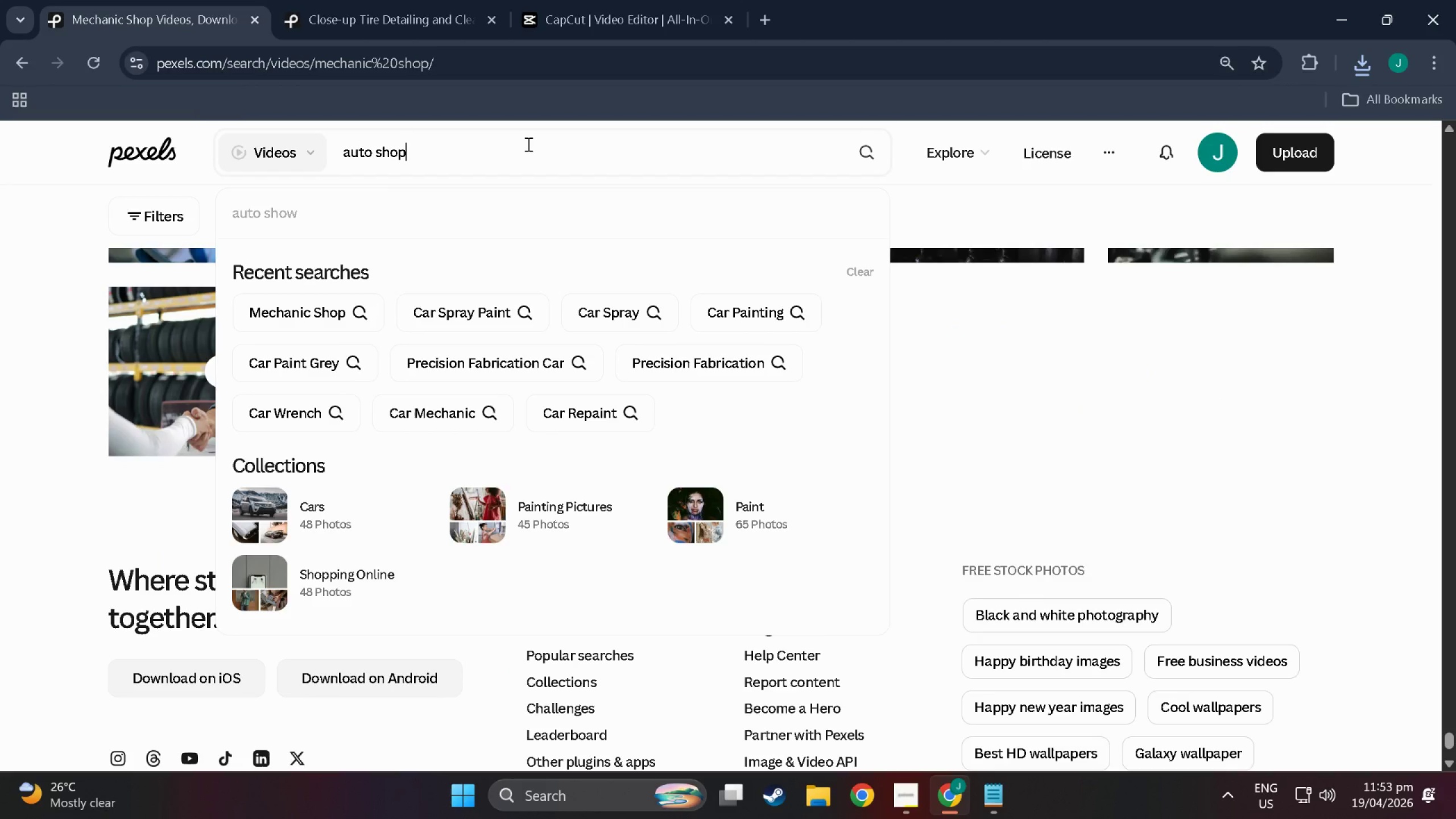 
key(Enter)
 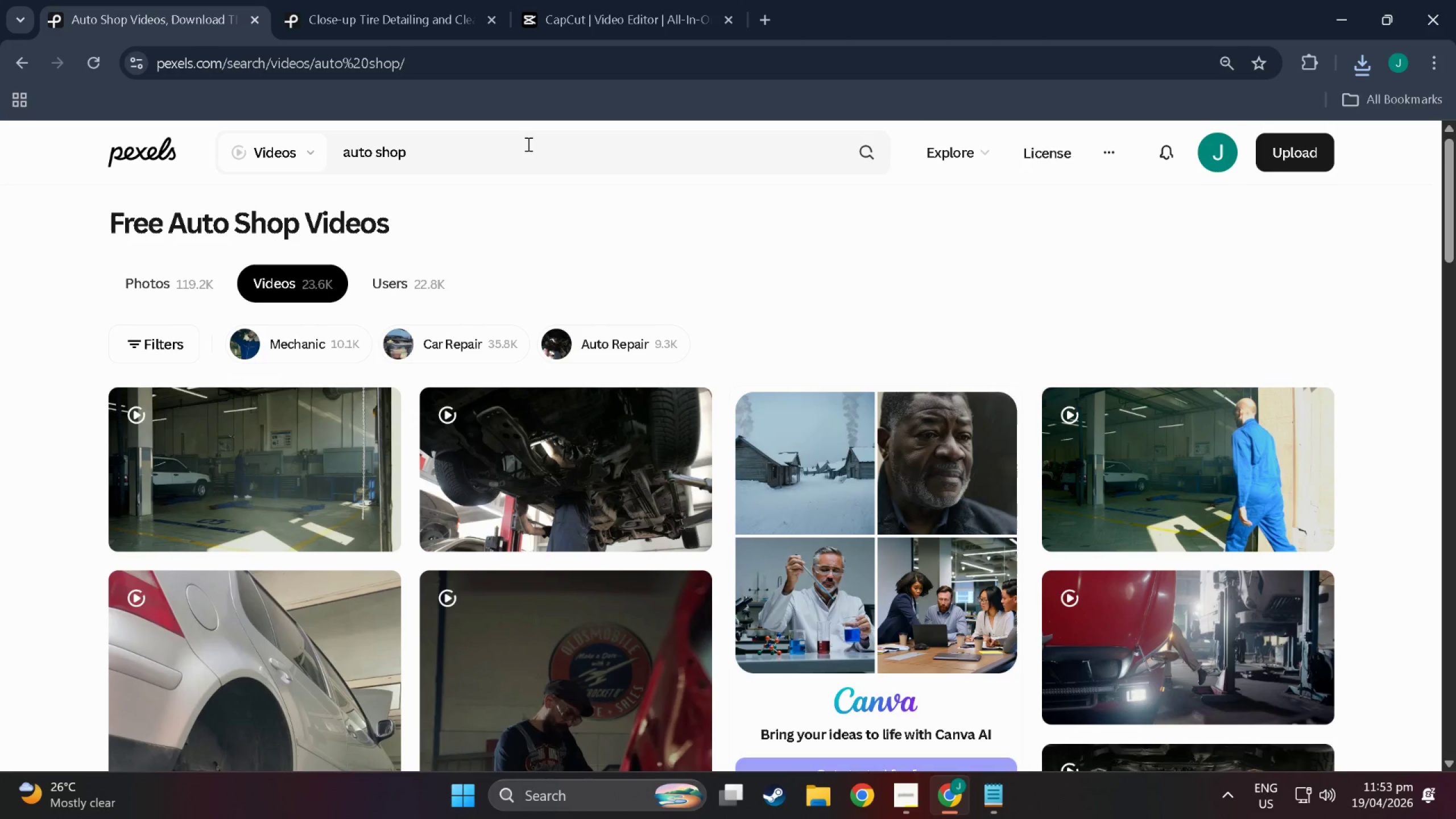 
scroll: coordinate [499, 276], scroll_direction: down, amount: 7.0
 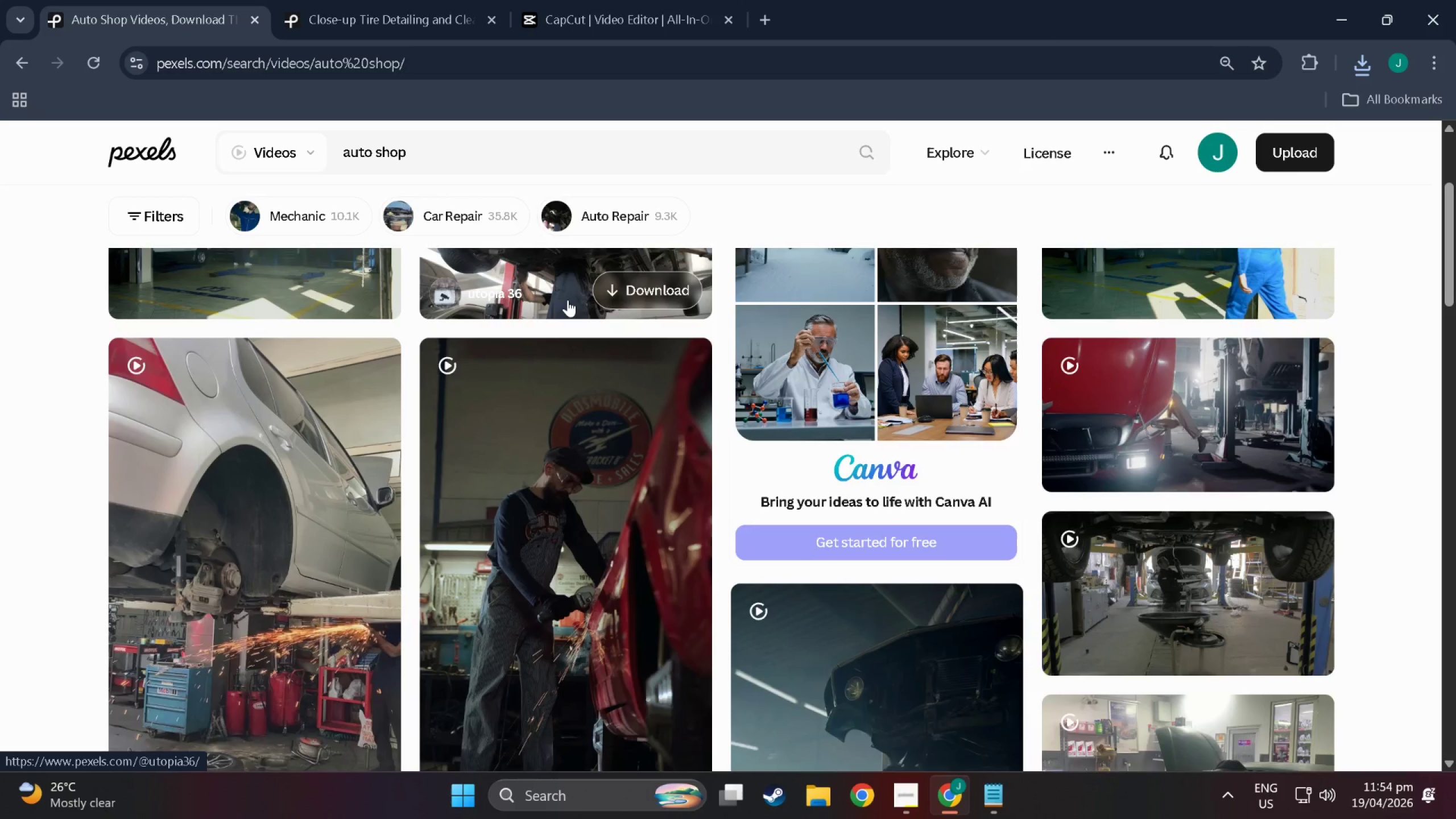 
scroll: coordinate [568, 300], scroll_direction: up, amount: 4.0
 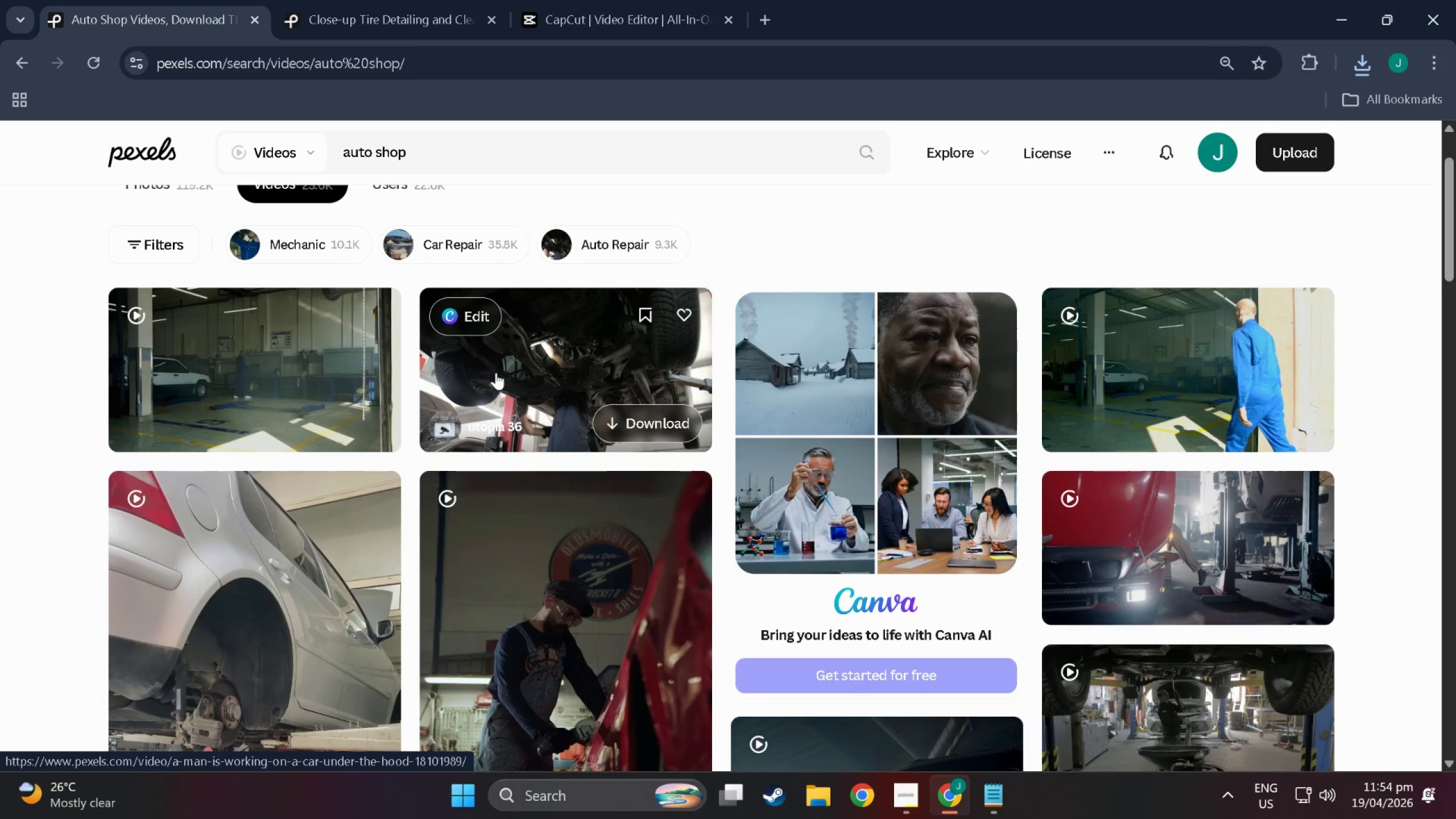 
scroll: coordinate [1280, 504], scroll_direction: down, amount: 21.0
 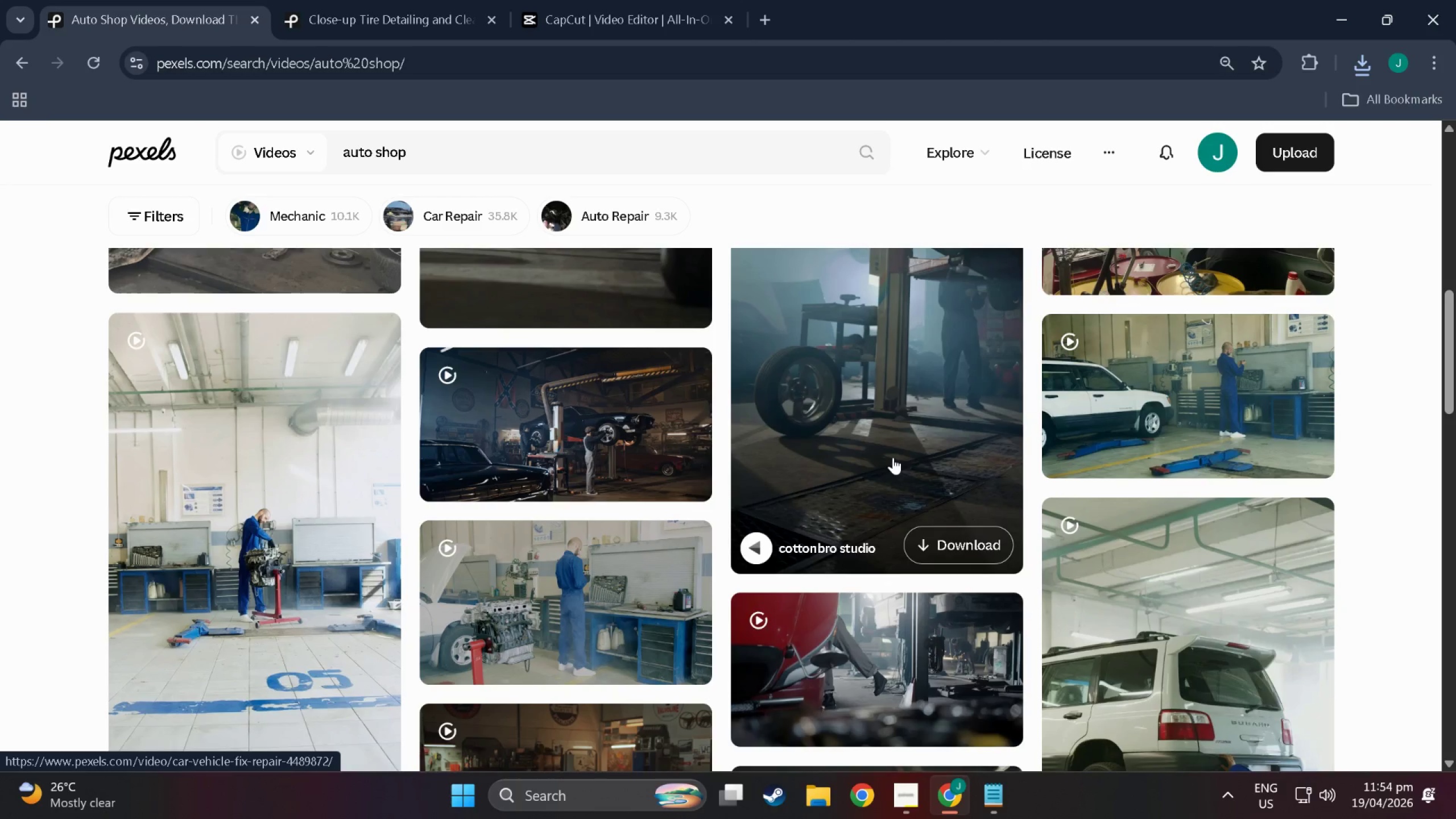 
scroll: coordinate [893, 457], scroll_direction: up, amount: 2.0
 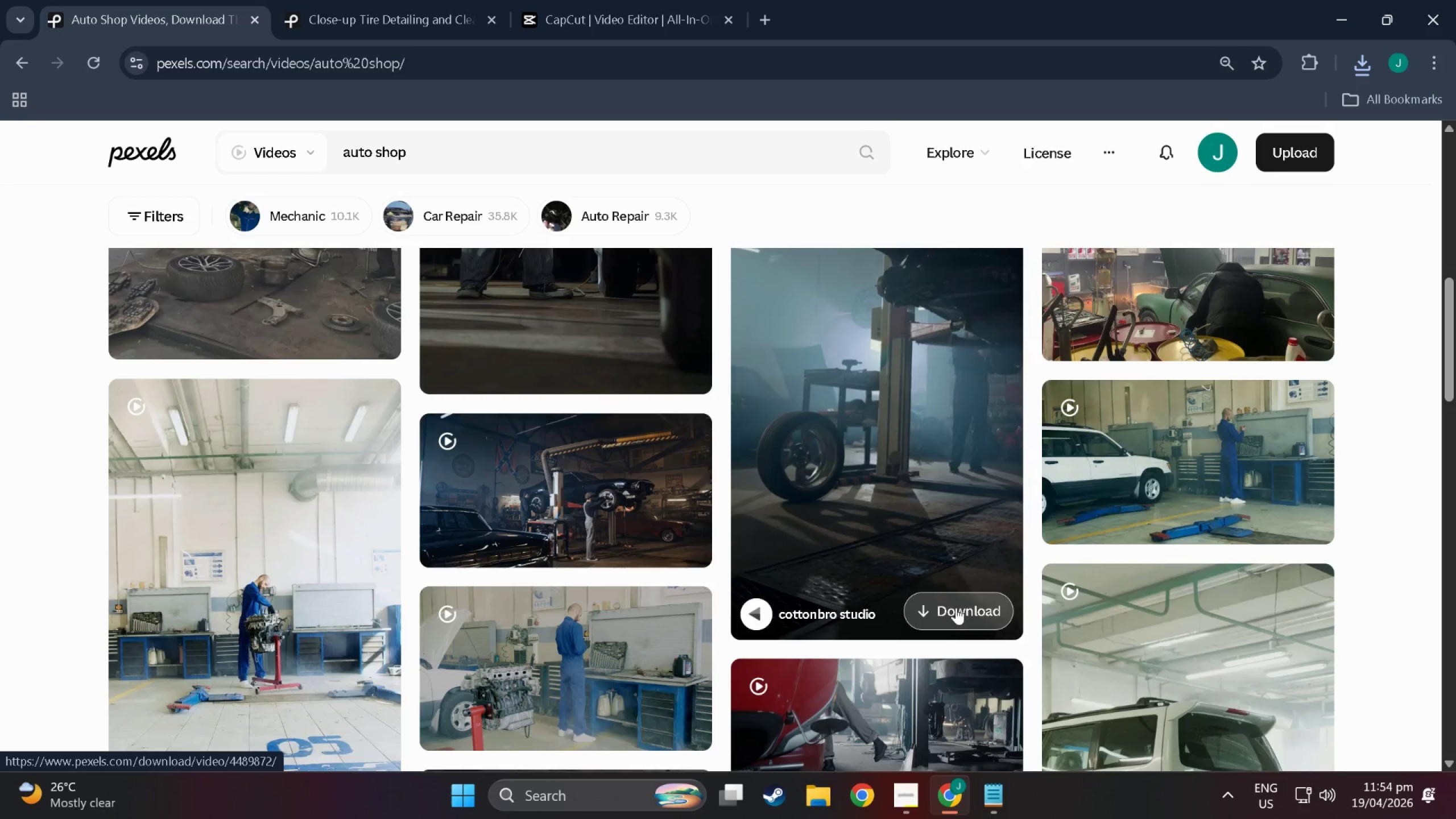 
mouse_move([768, 297])
 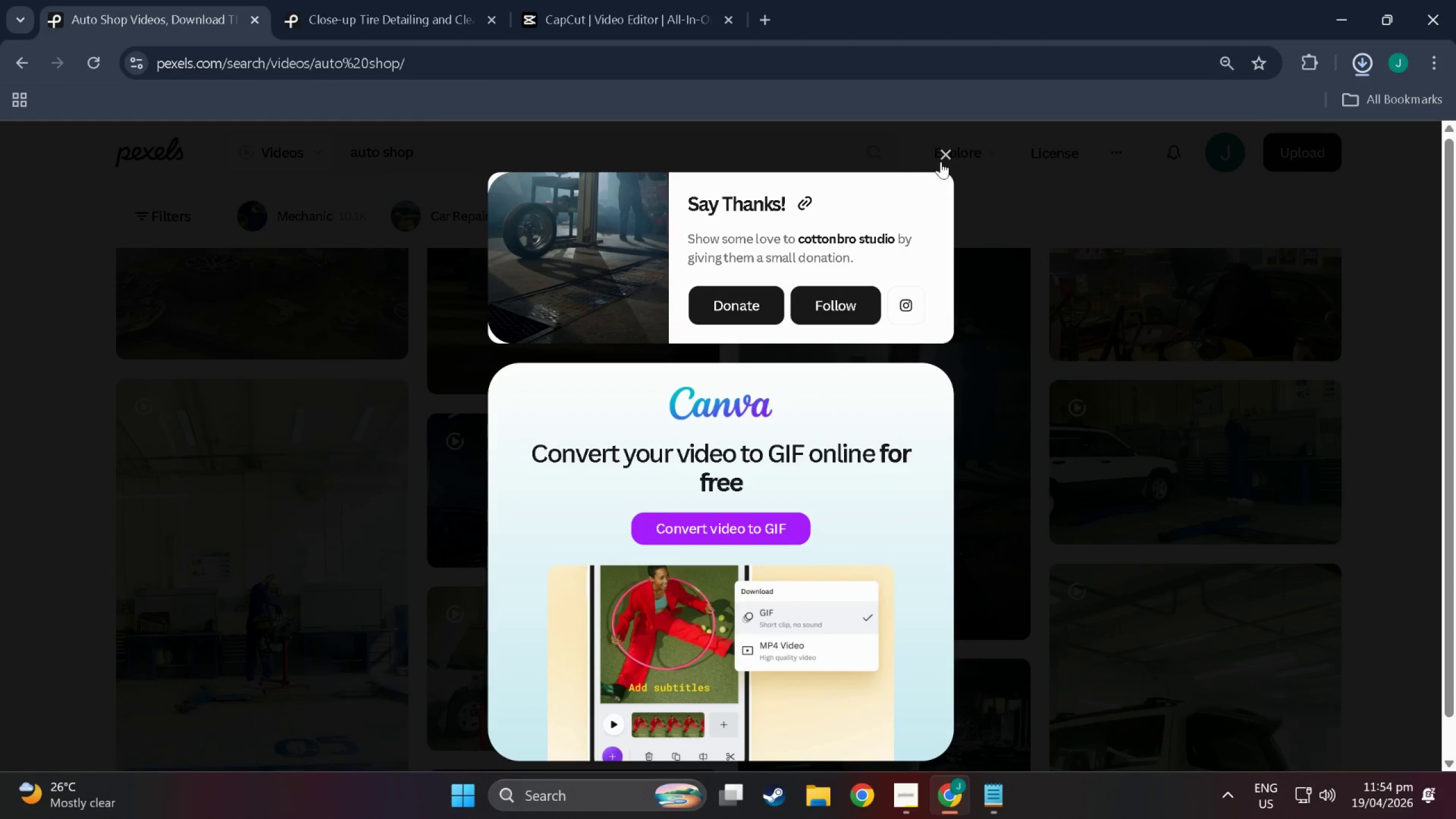 
left_click([945, 151])
 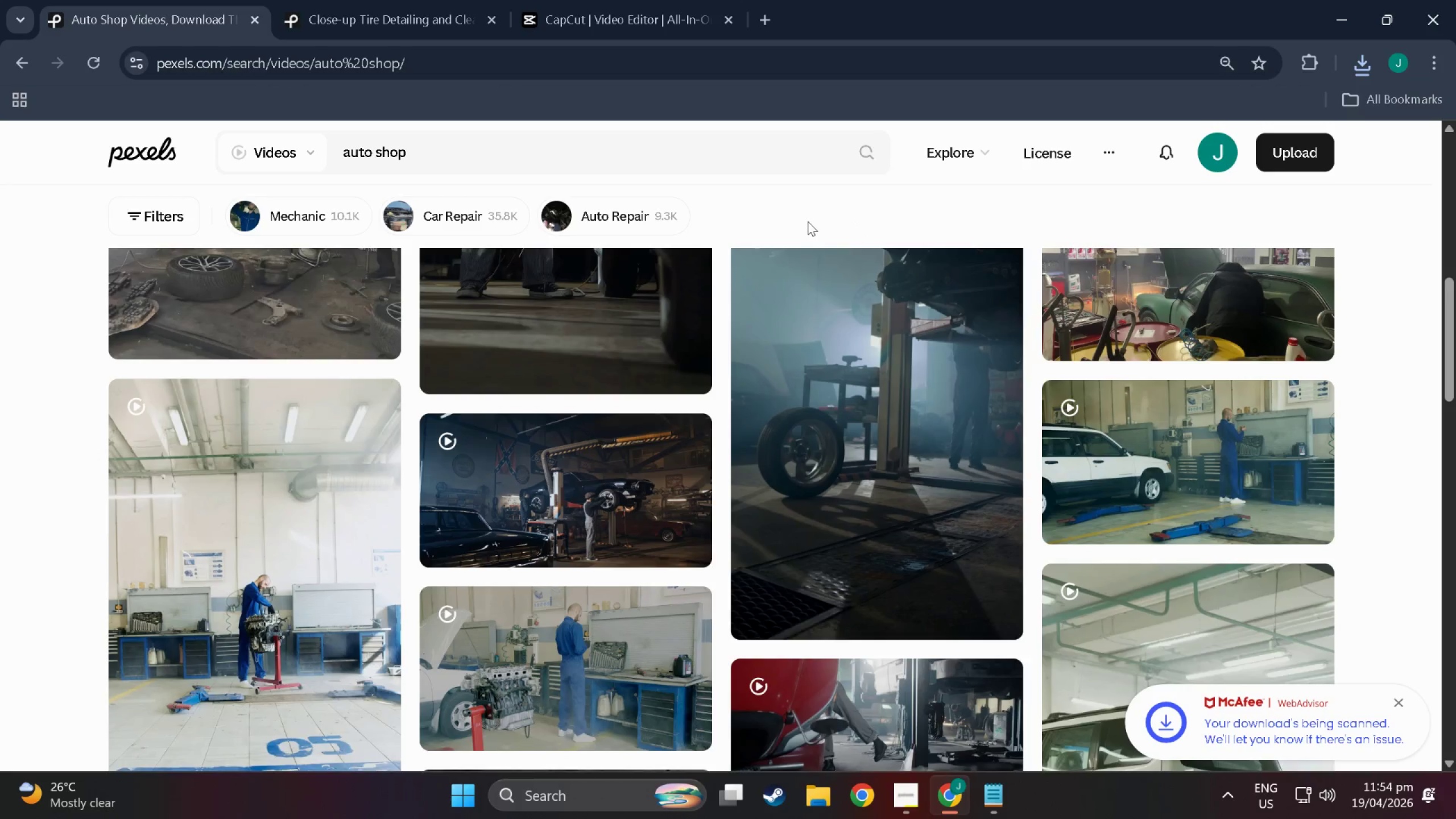 
scroll: coordinate [648, 470], scroll_direction: down, amount: 165.0
 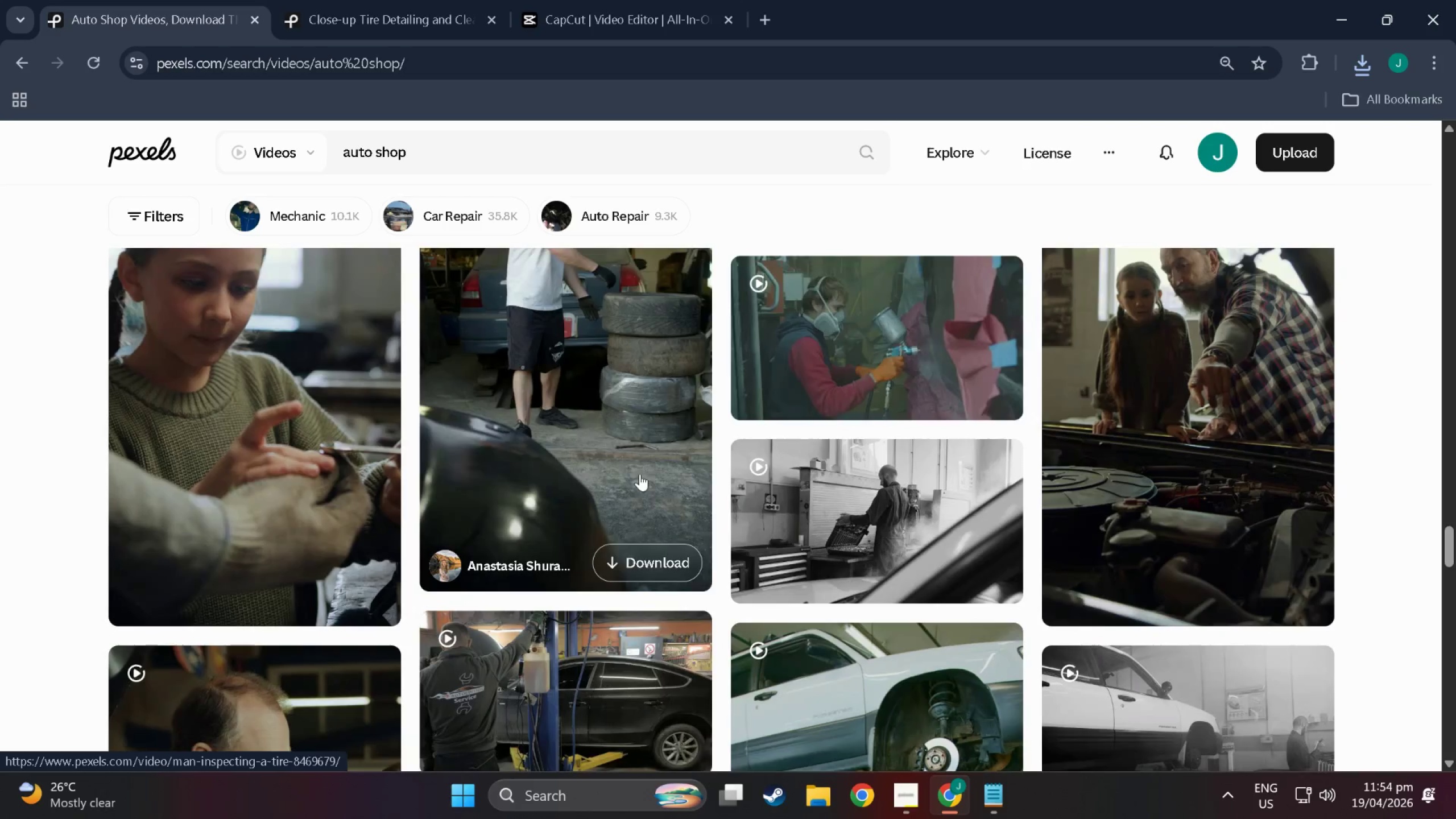 
scroll: coordinate [641, 470], scroll_direction: down, amount: 35.0
 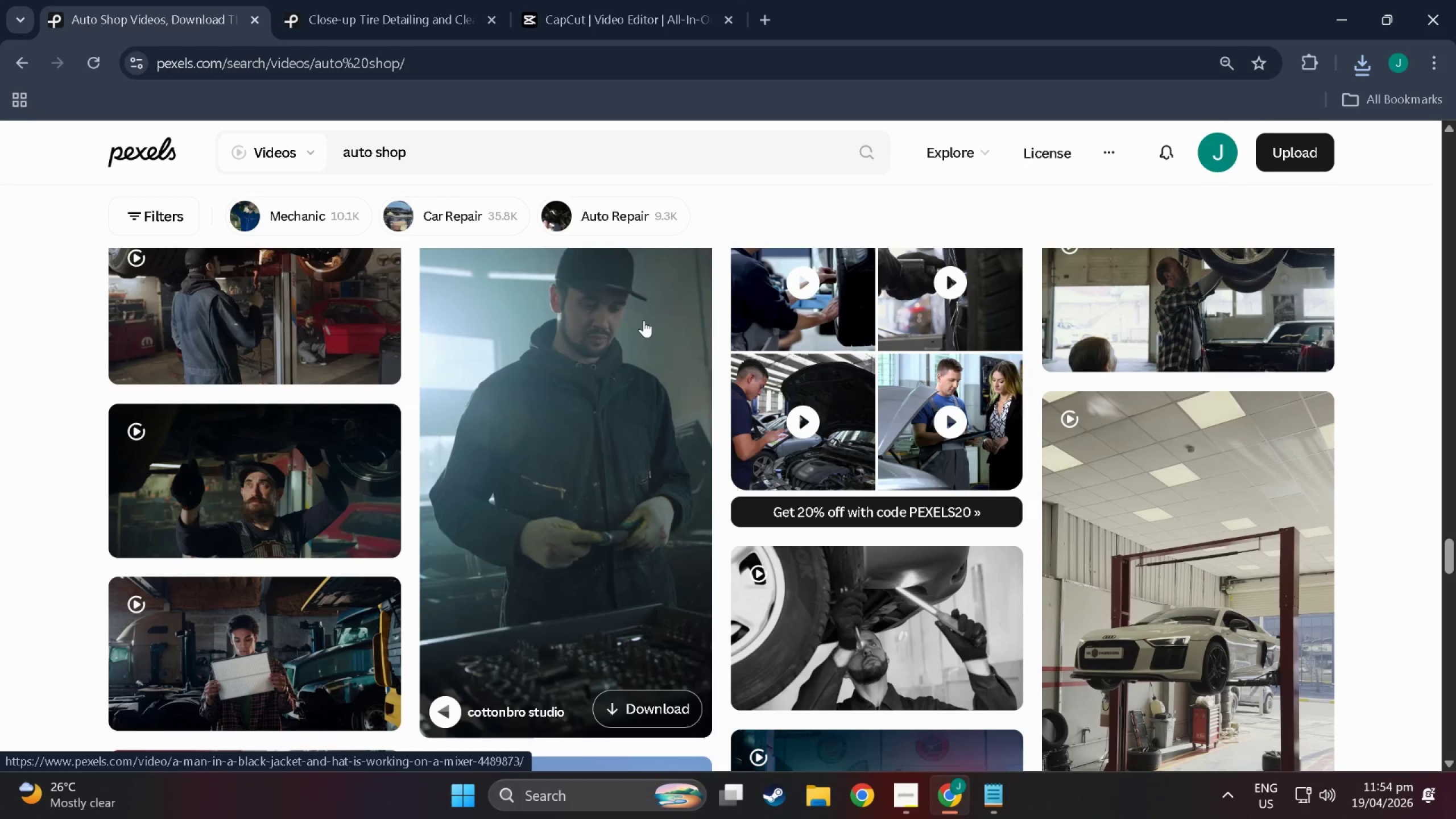 
scroll: coordinate [638, 346], scroll_direction: up, amount: 1.0
 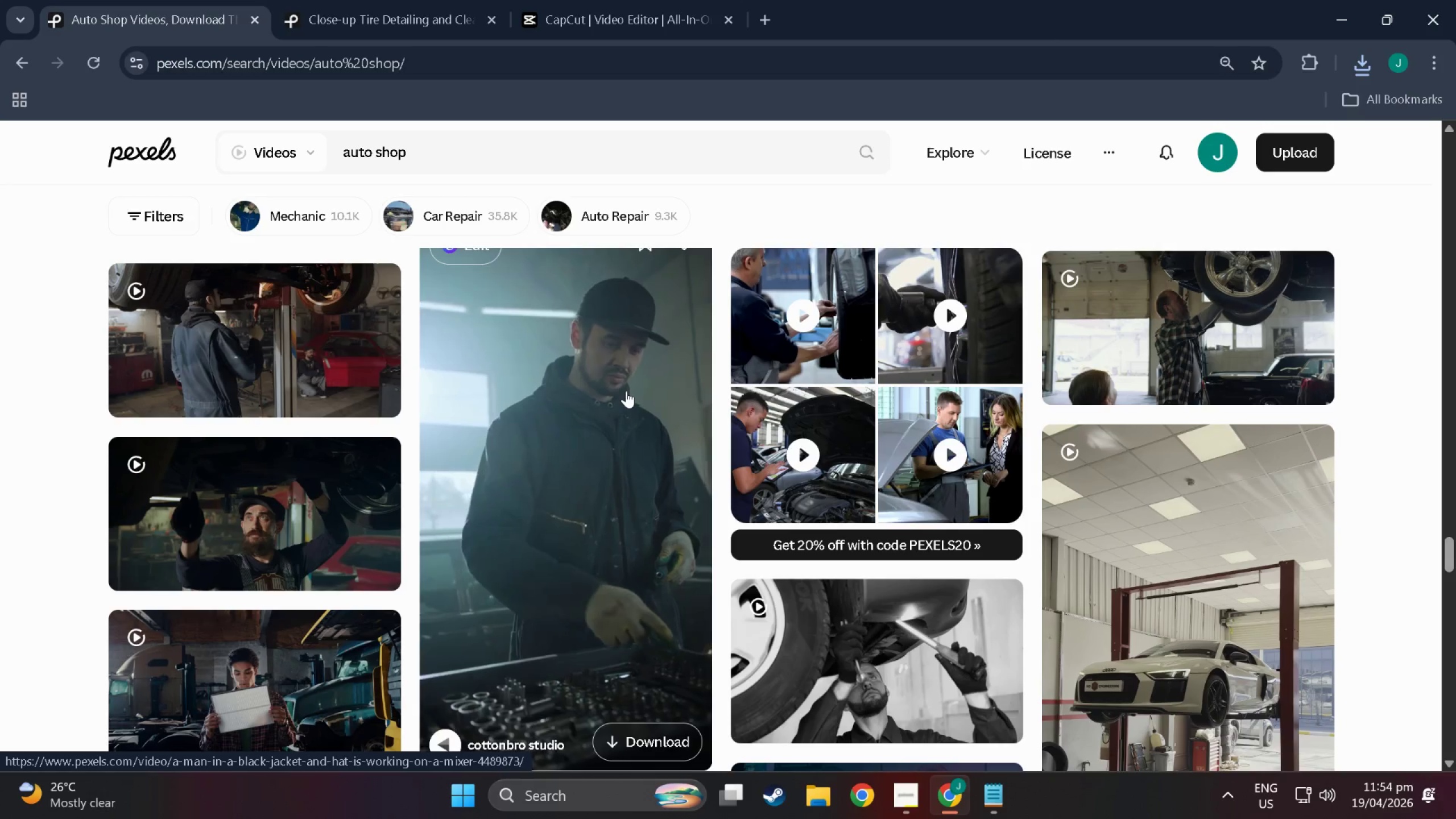 
scroll: coordinate [626, 392], scroll_direction: down, amount: 1.0
 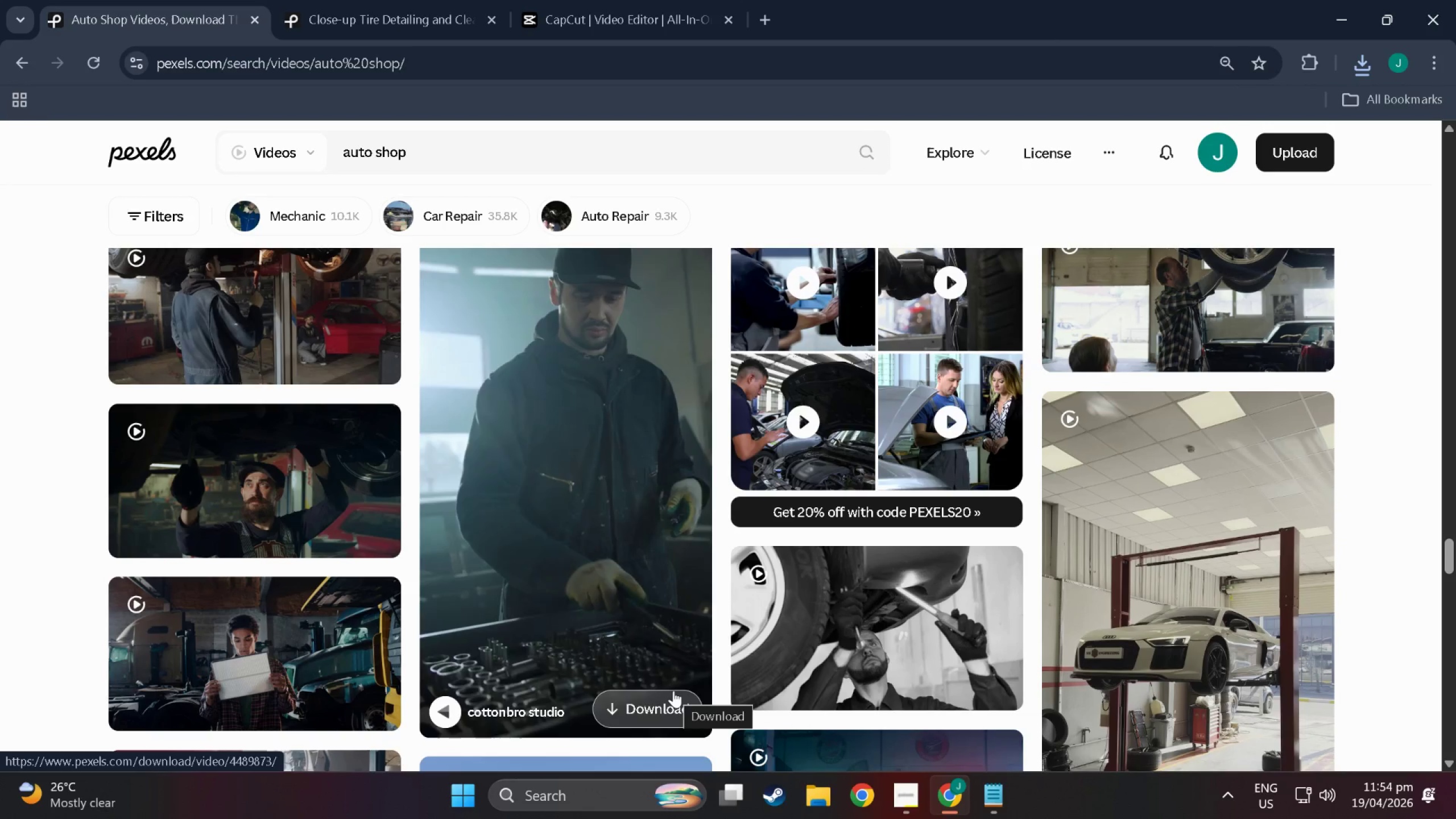 
left_click([671, 690])
 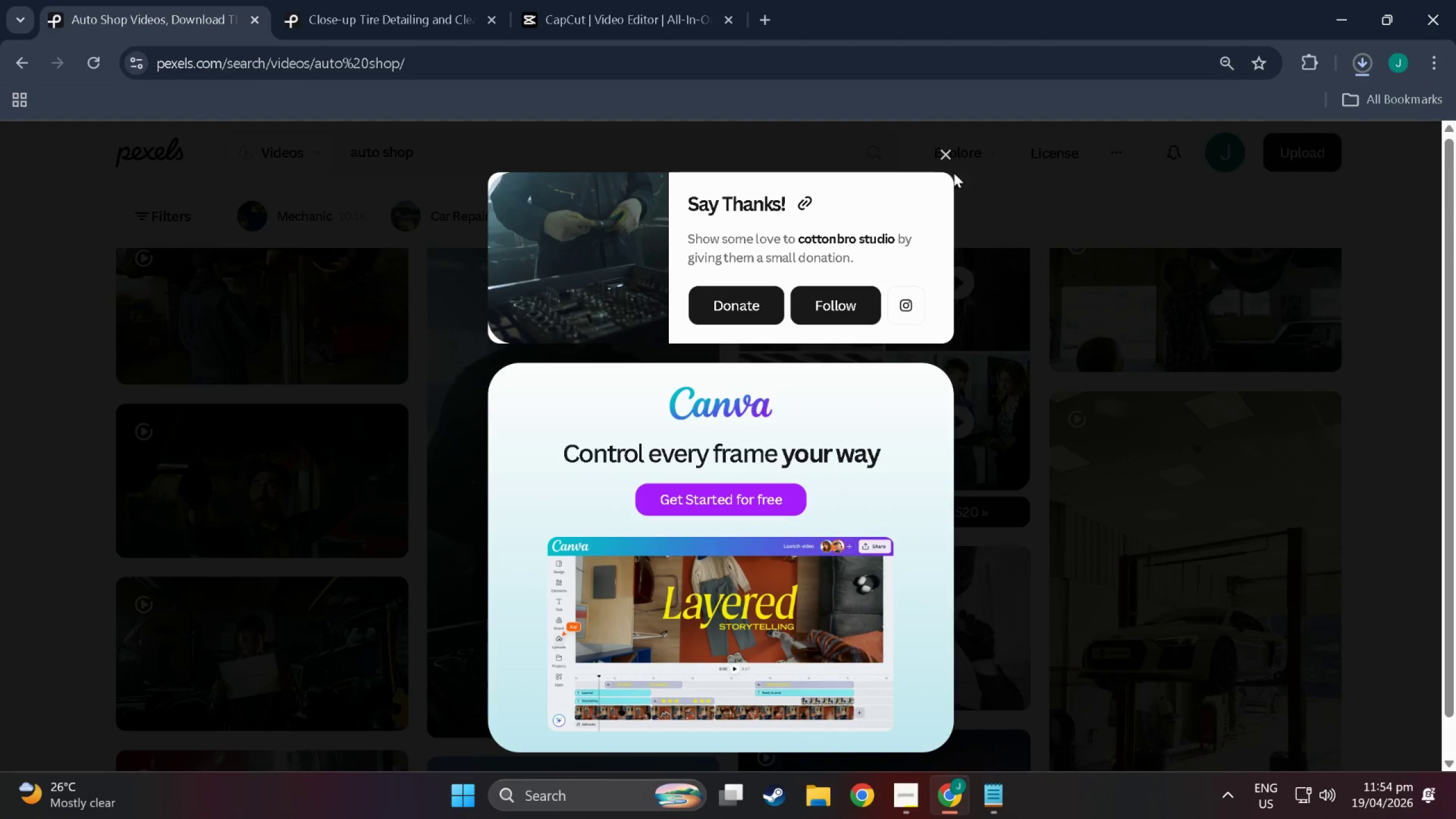 
left_click([938, 154])
 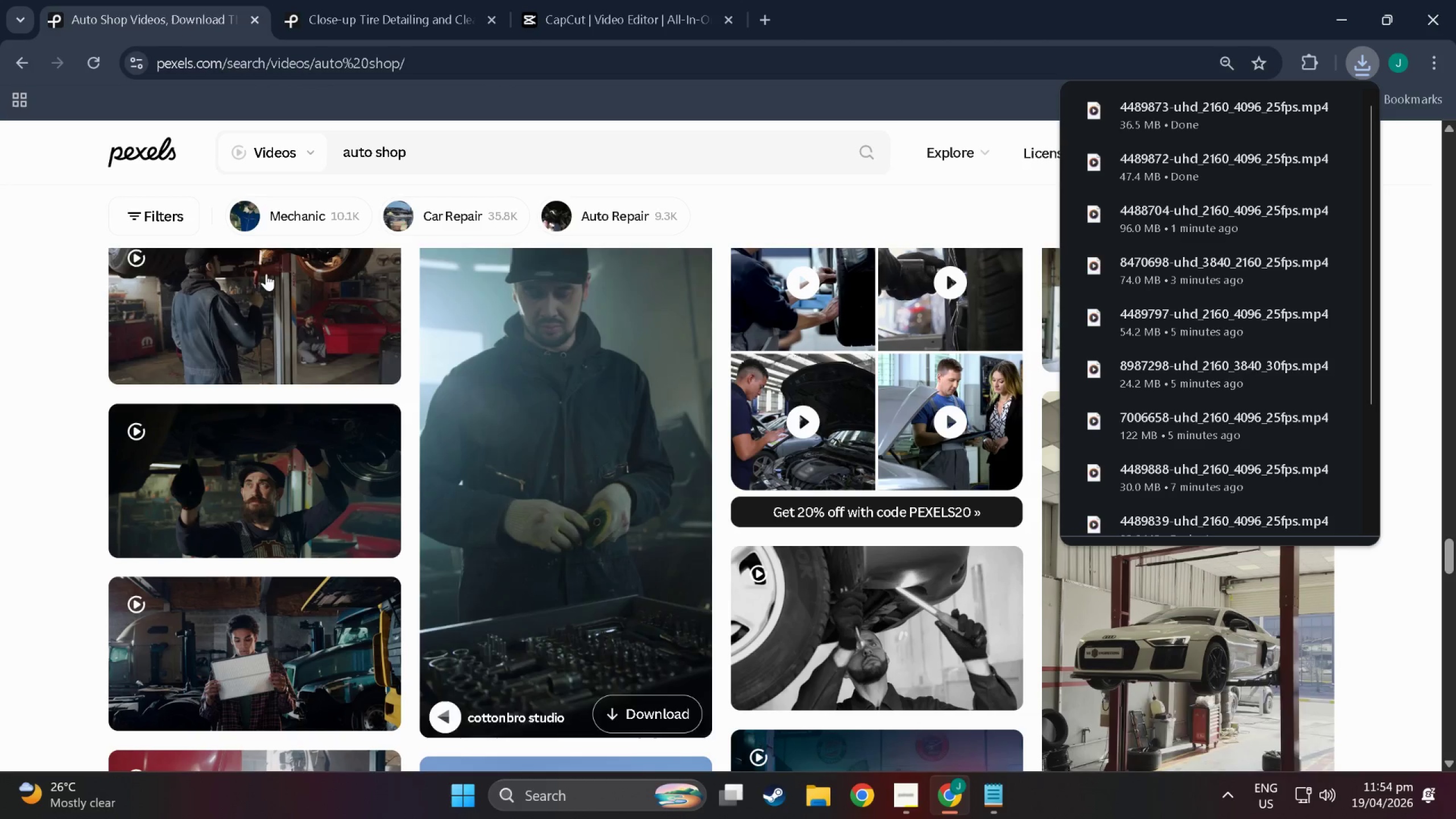 
left_click([198, 332])
 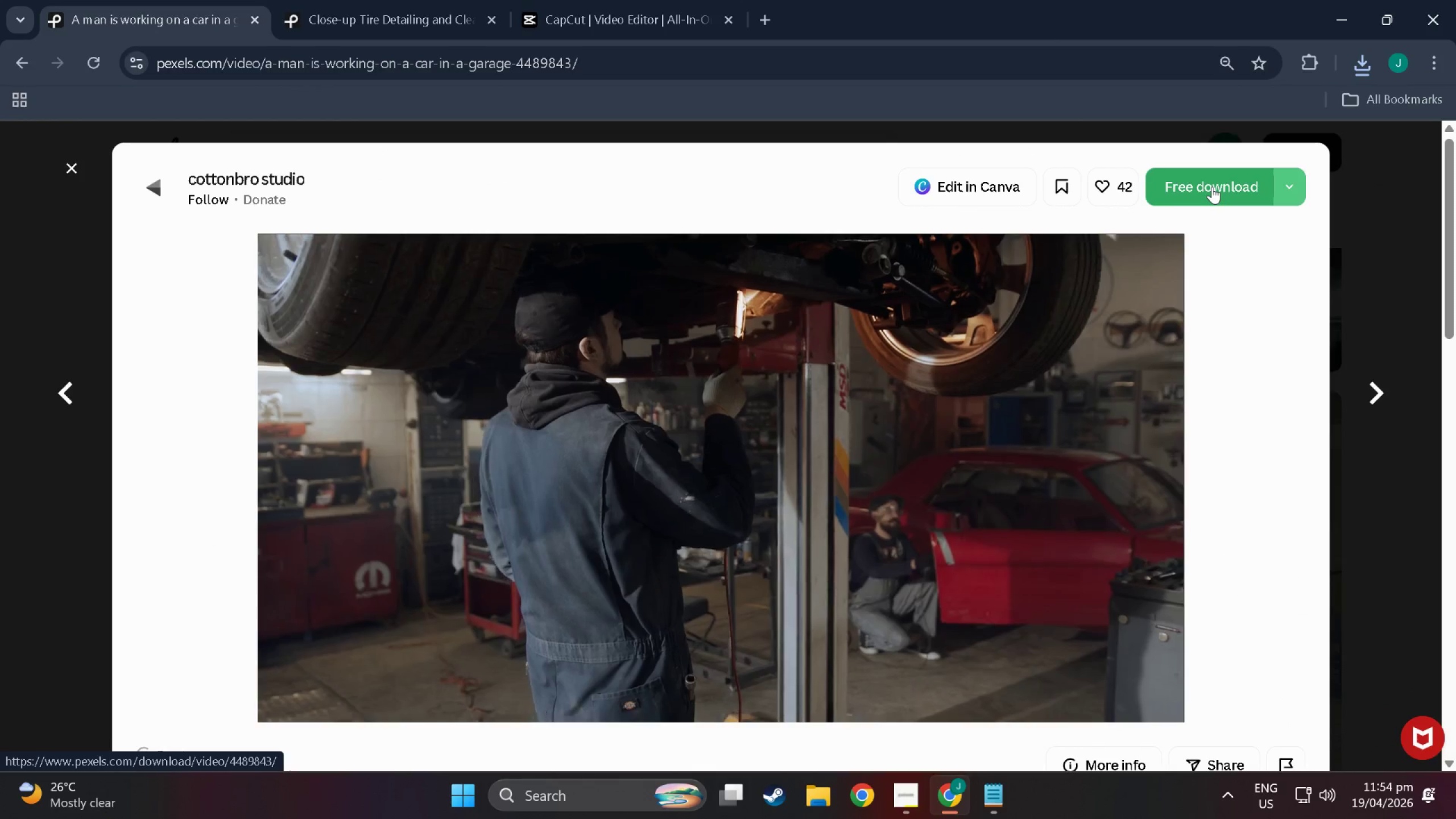 
wait(7.22)
 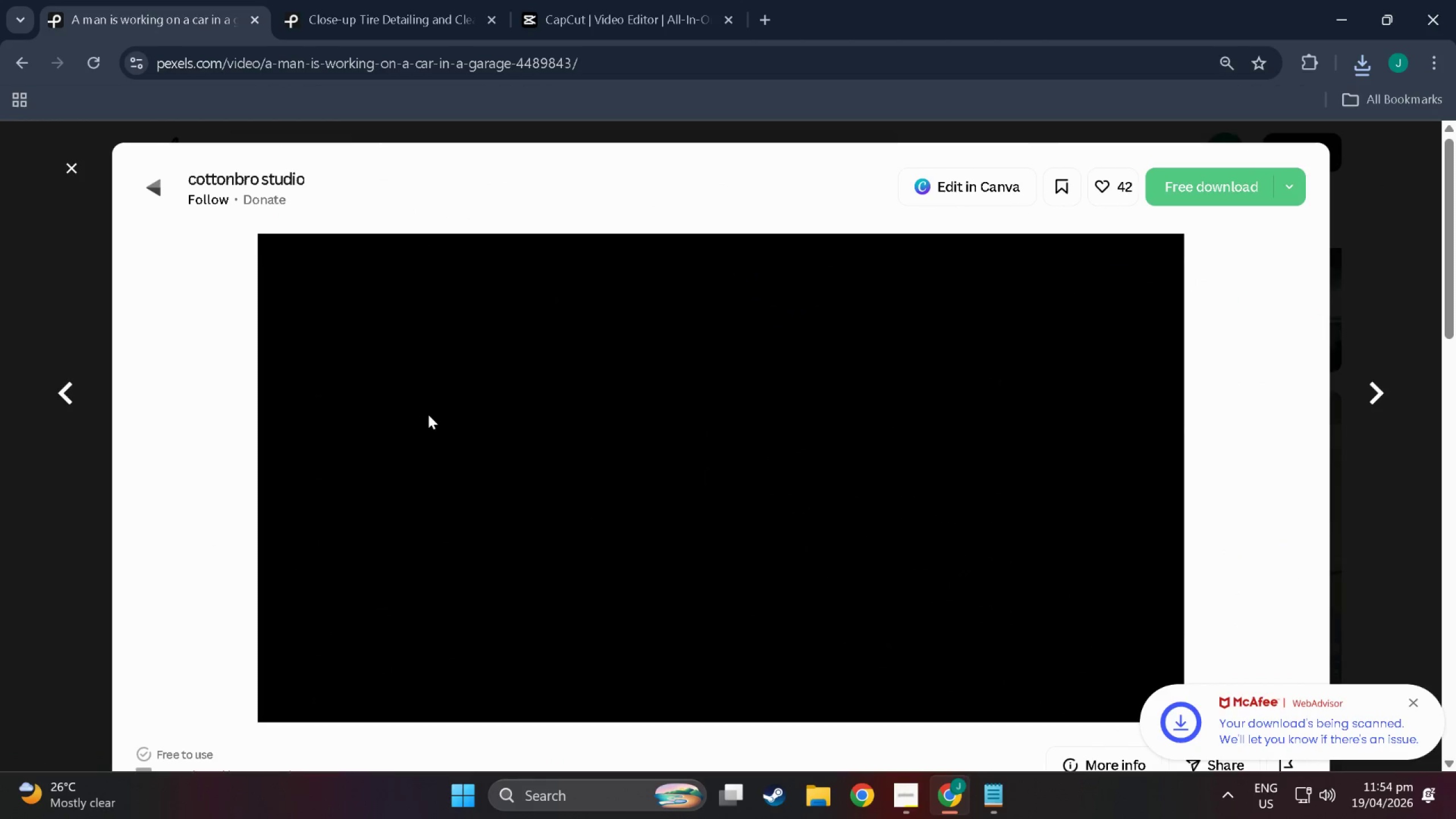 
left_click([1212, 187])
 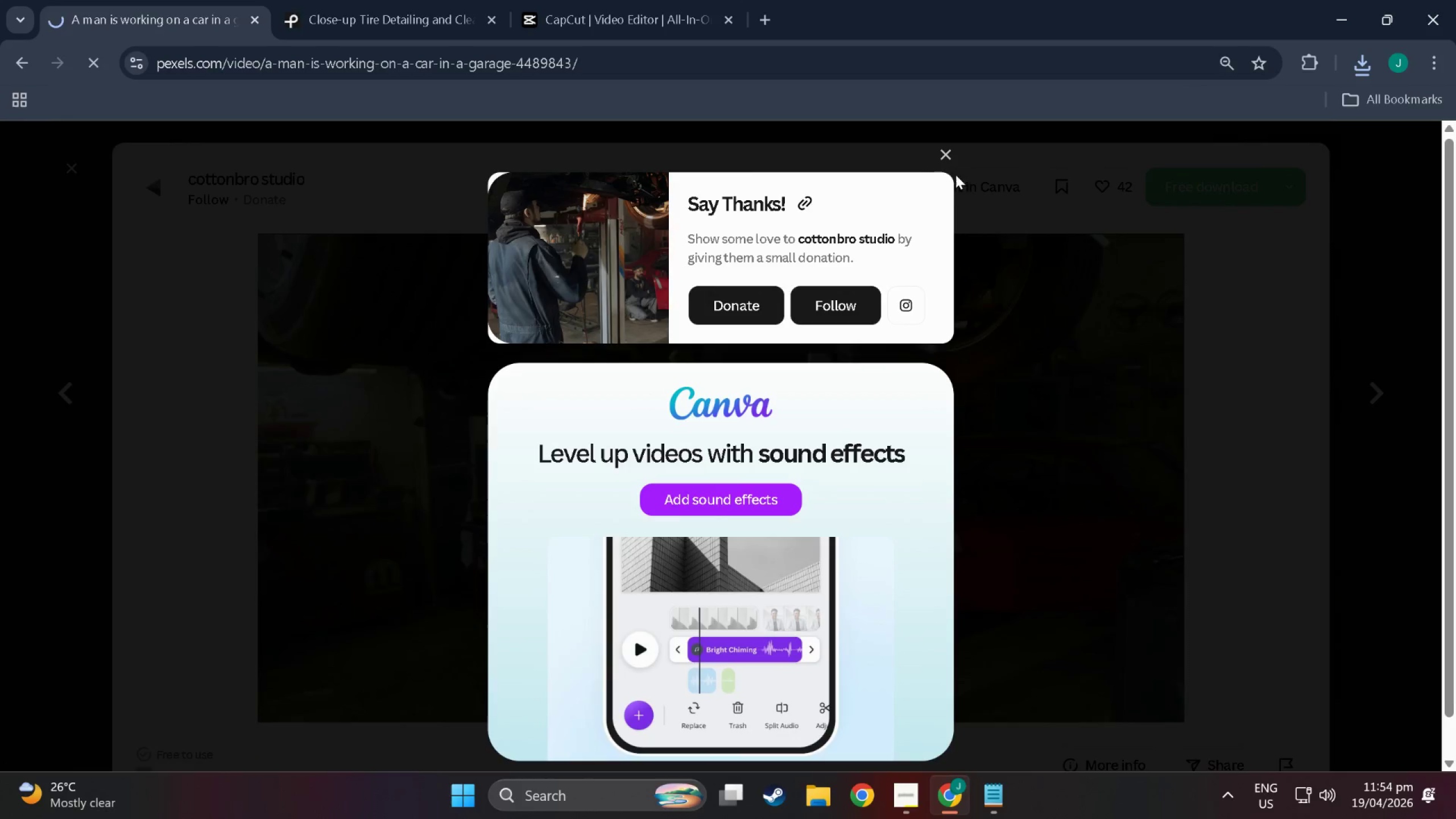 
left_click([942, 151])
 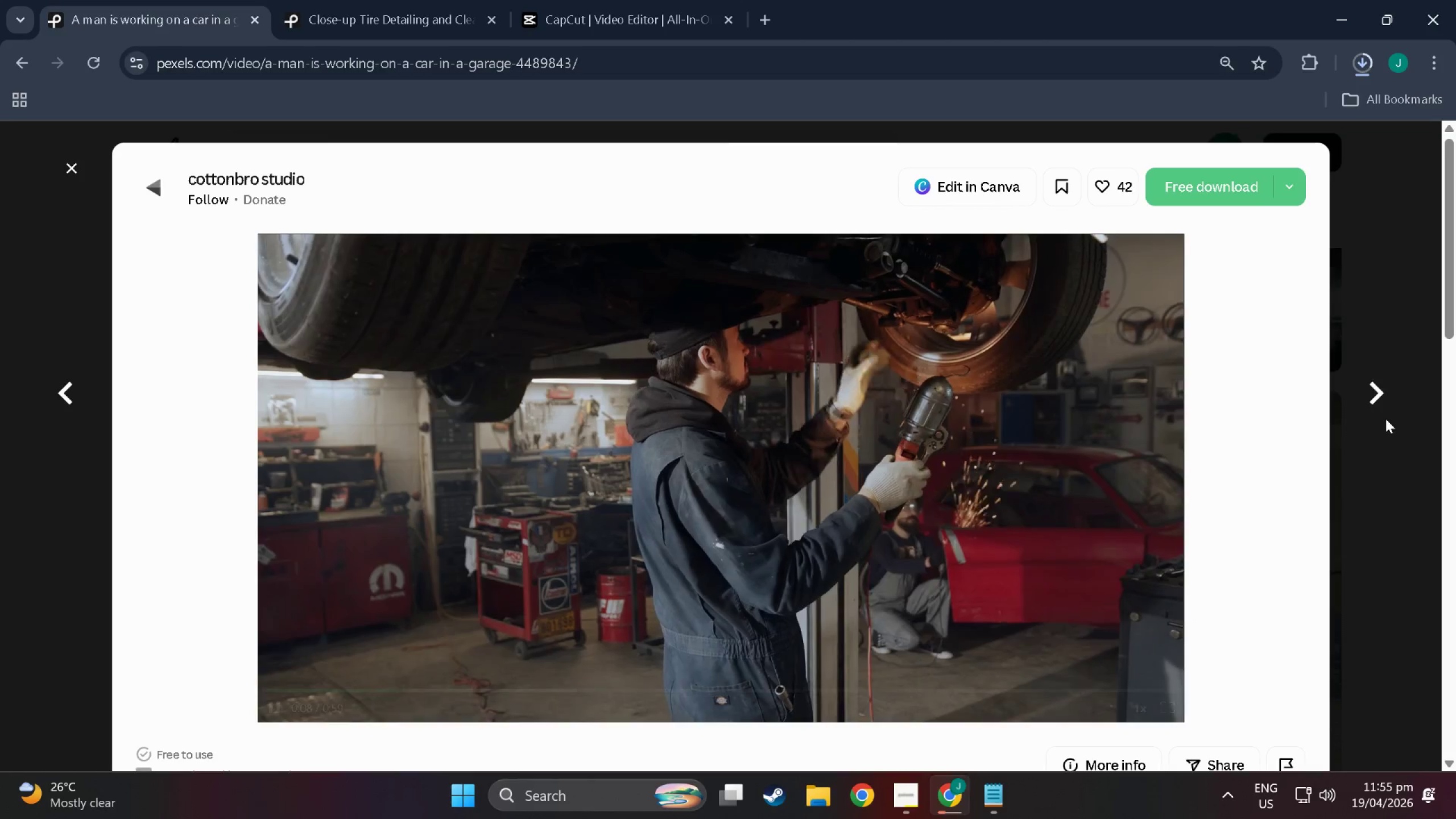 
left_click([1370, 403])
 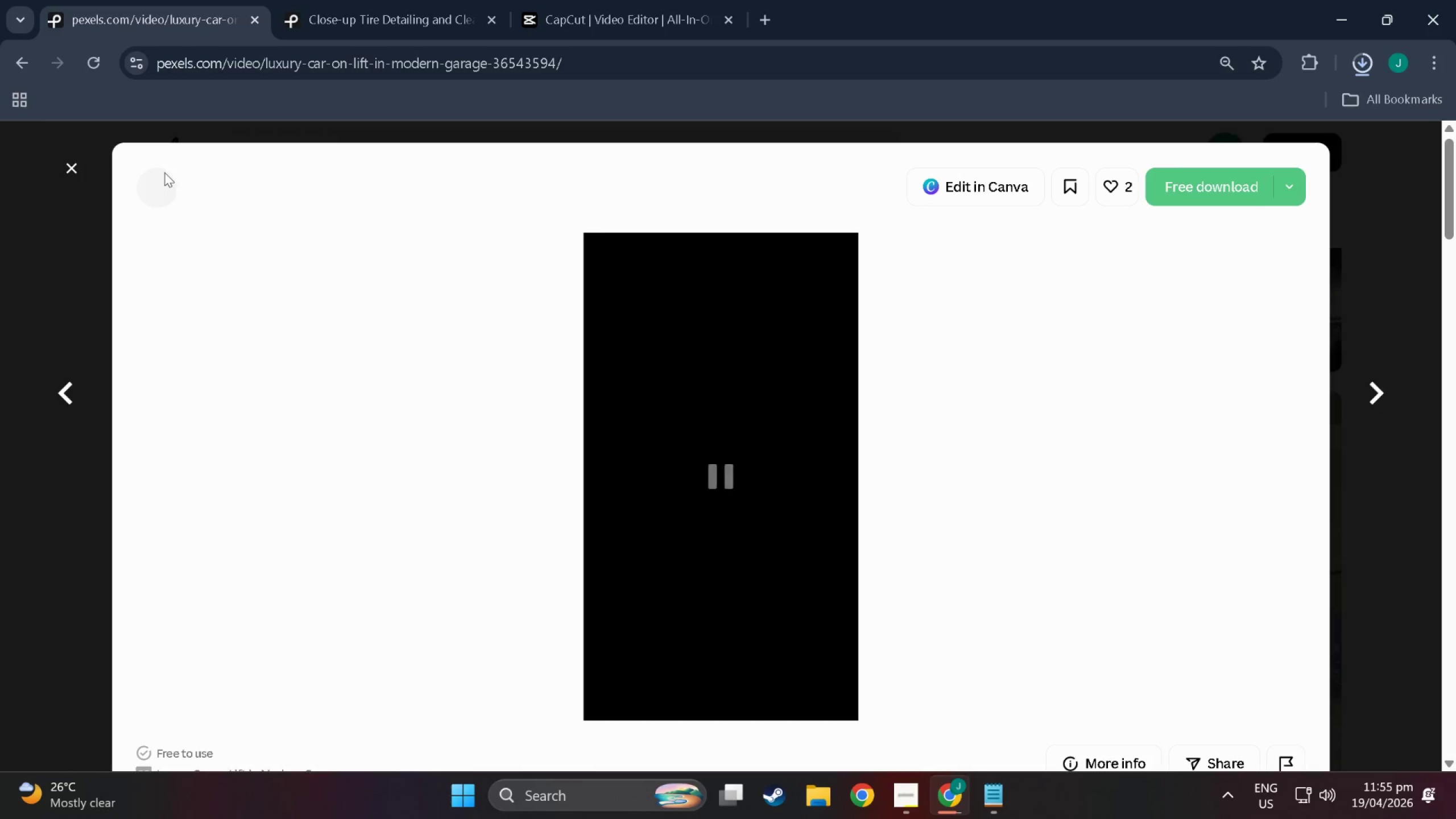 
left_click([67, 164])
 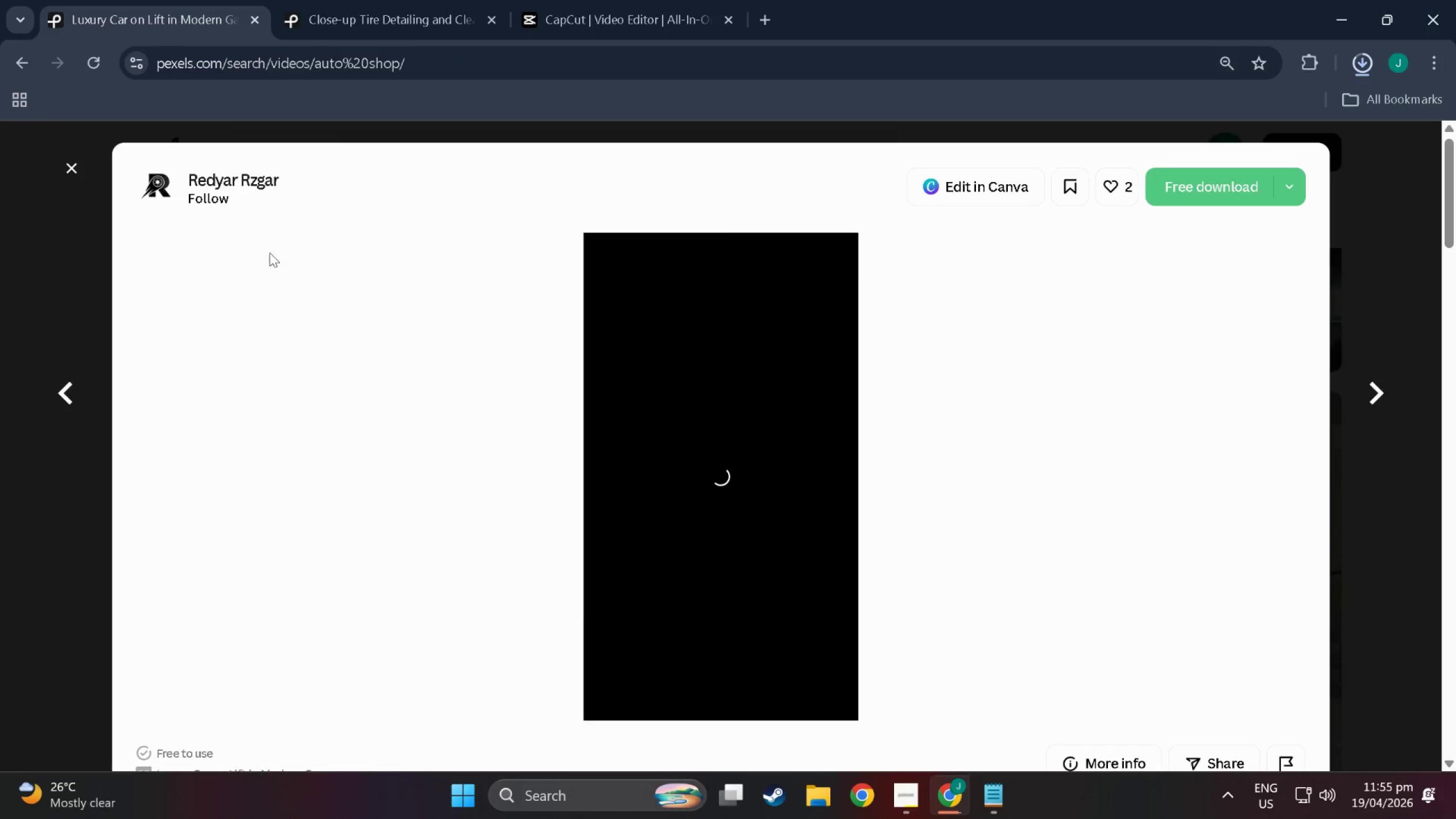 
scroll: coordinate [276, 282], scroll_direction: down, amount: 4.0
 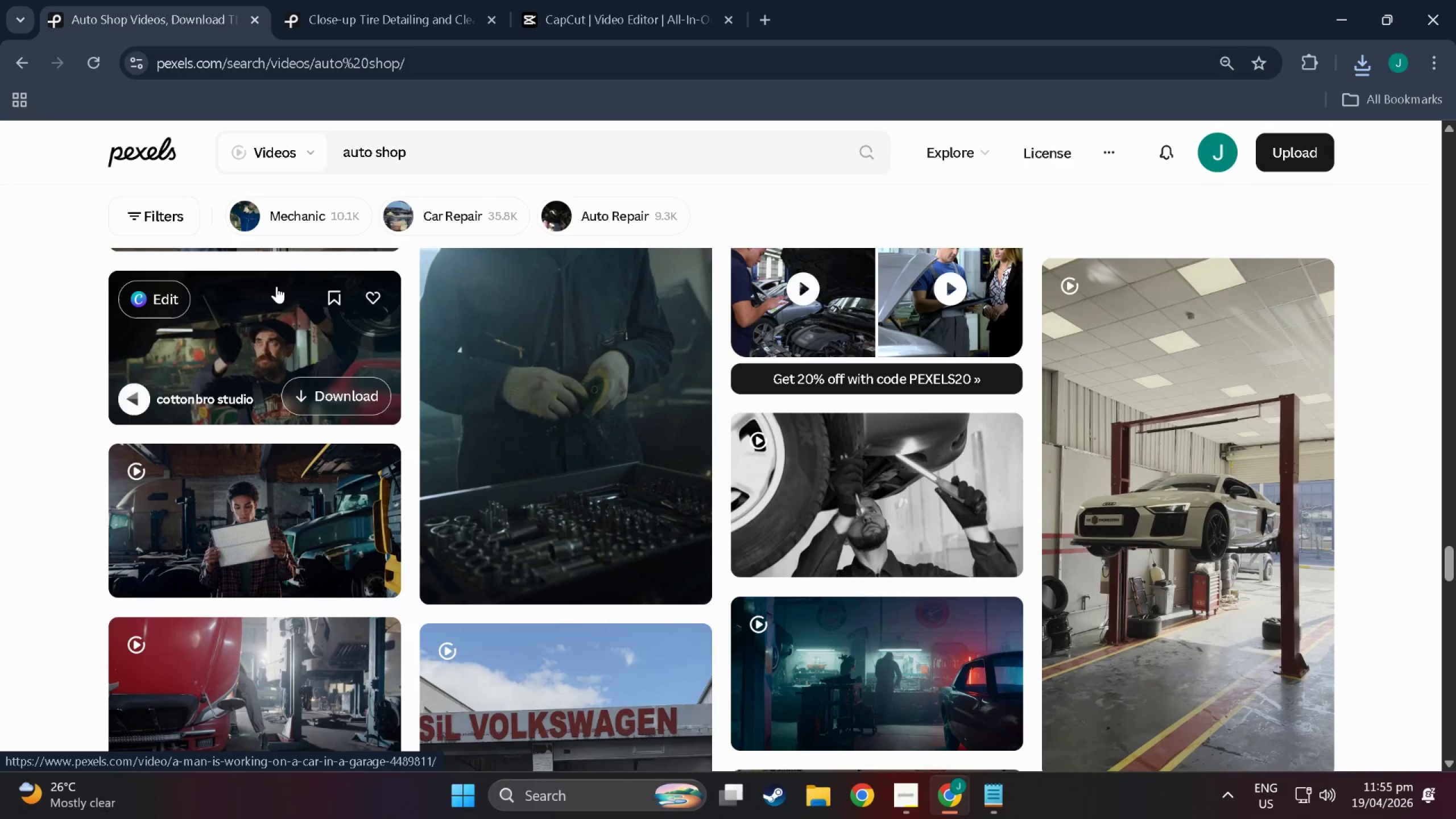 
wait(17.07)
 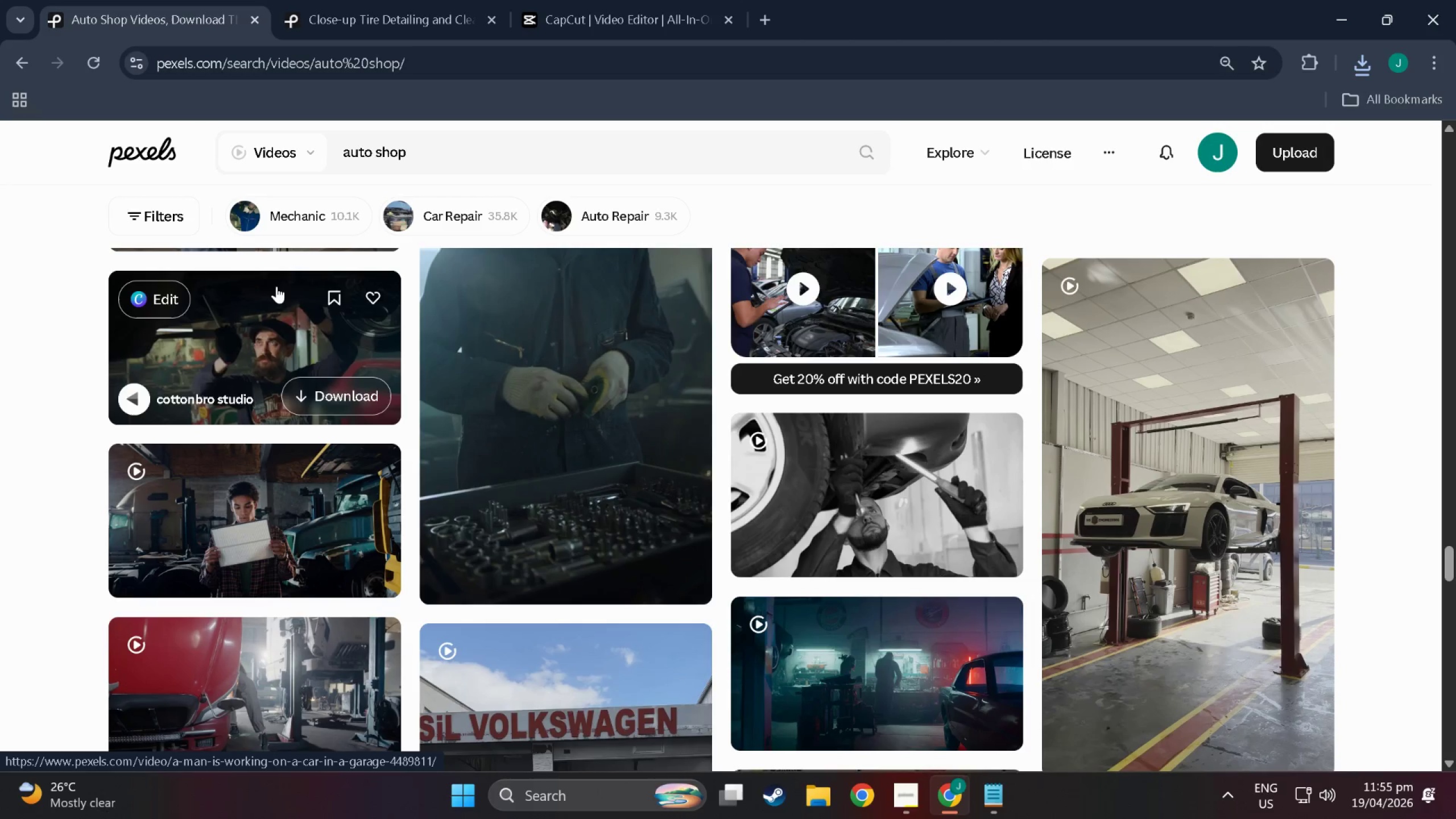 
scroll: coordinate [852, 357], scroll_direction: down, amount: 31.0
 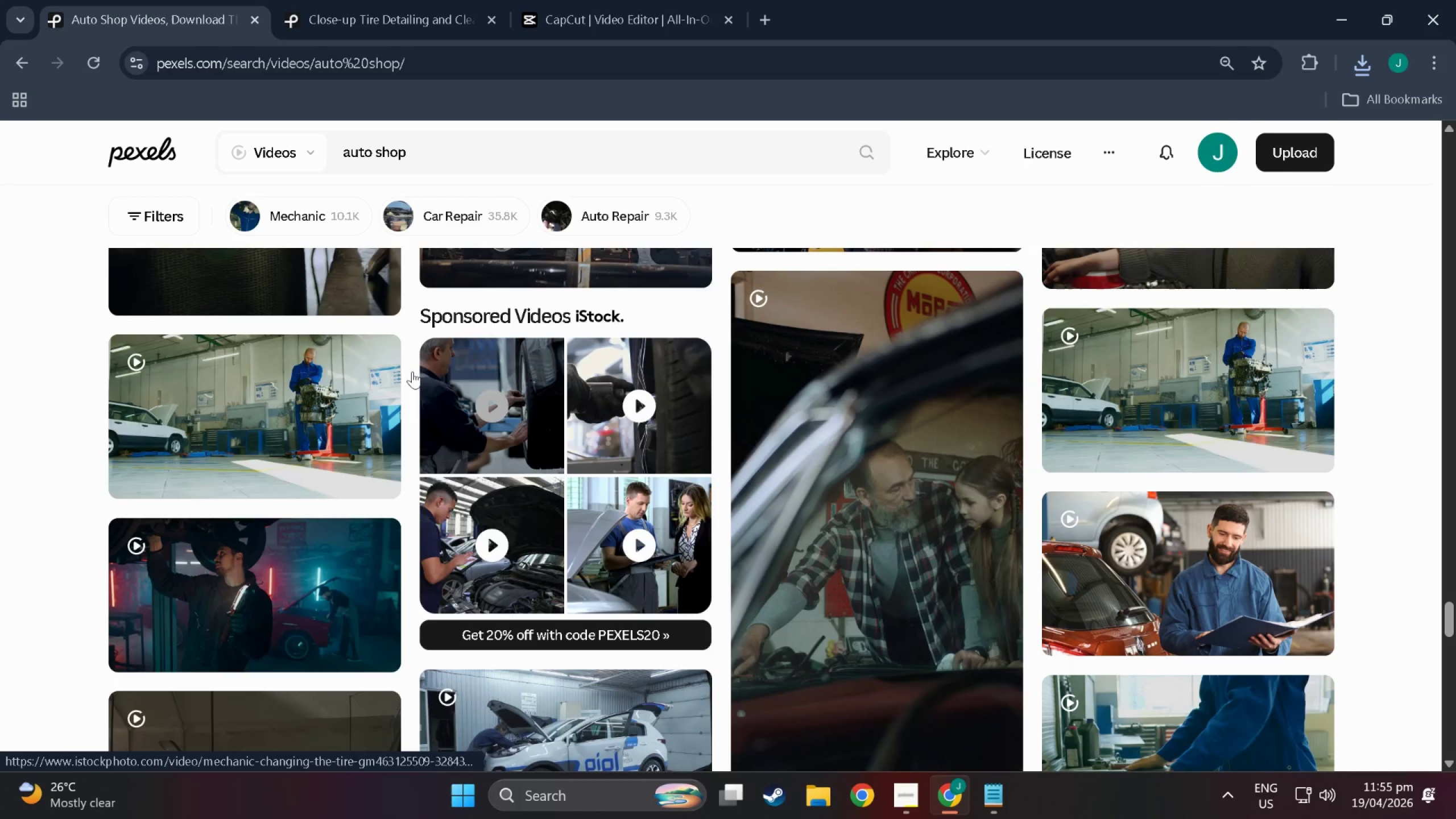 
mouse_move([303, 376])
 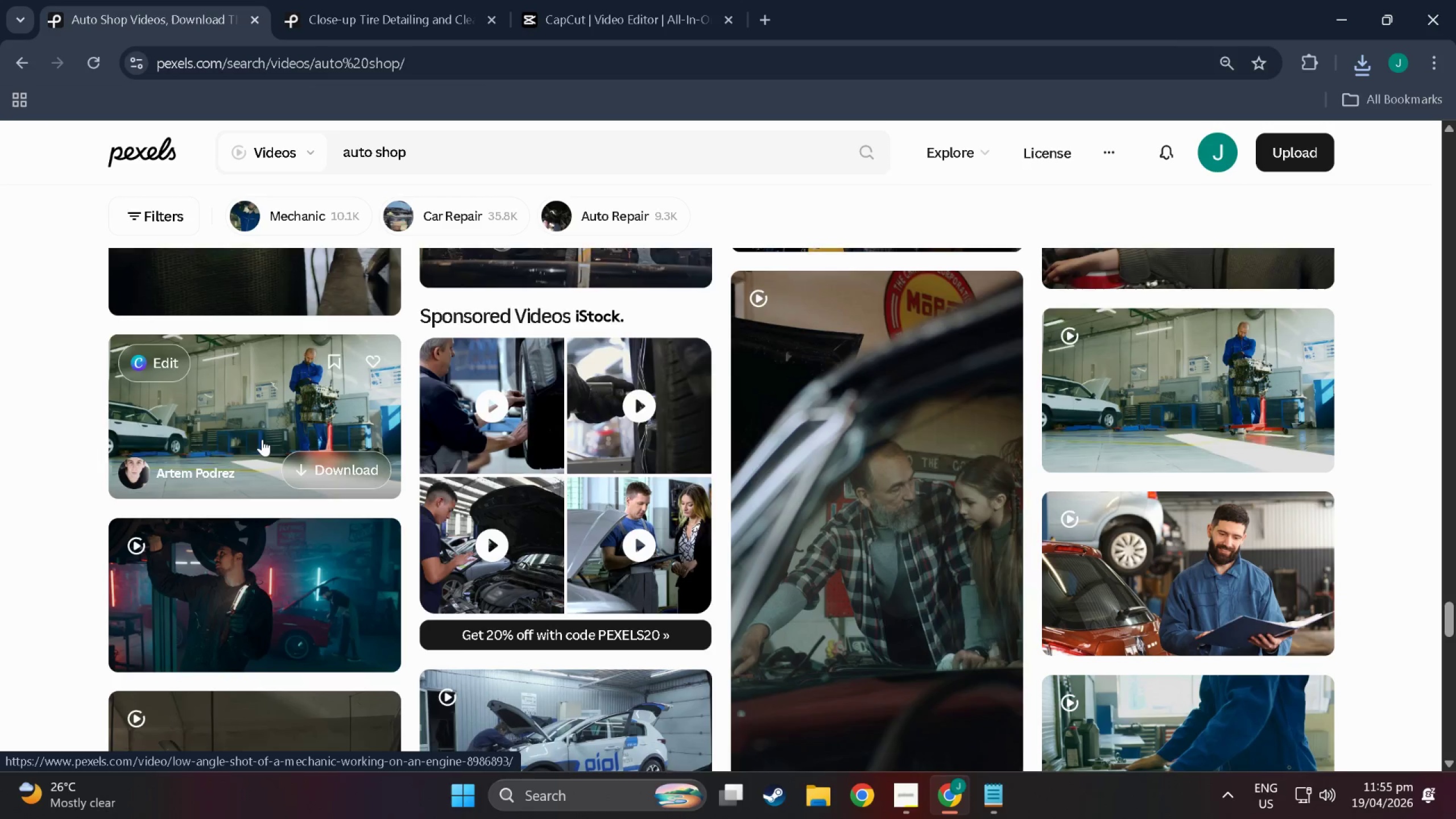 
scroll: coordinate [262, 439], scroll_direction: down, amount: 3.0
 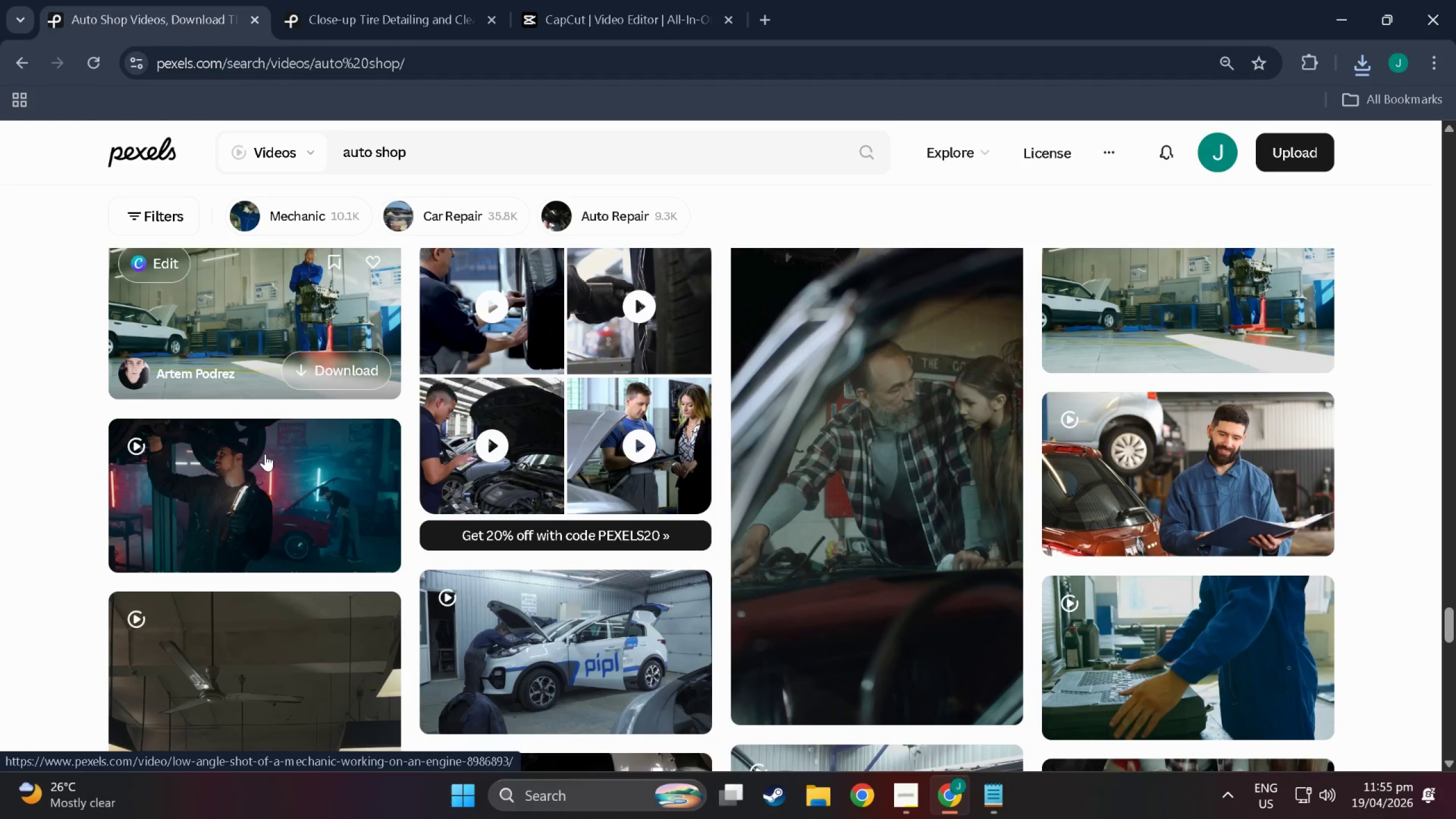 
mouse_move([283, 512])
 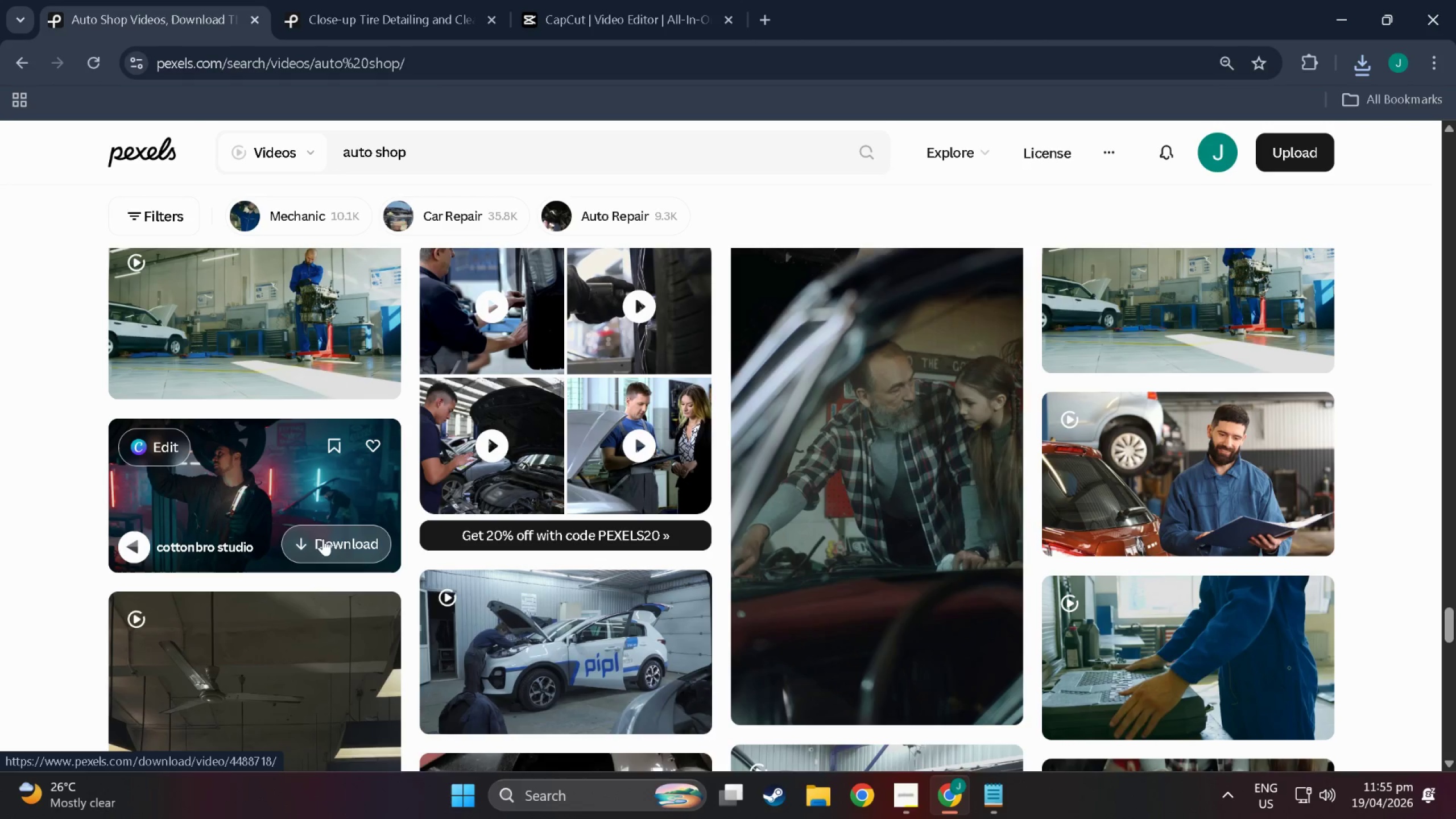 
left_click([323, 539])
 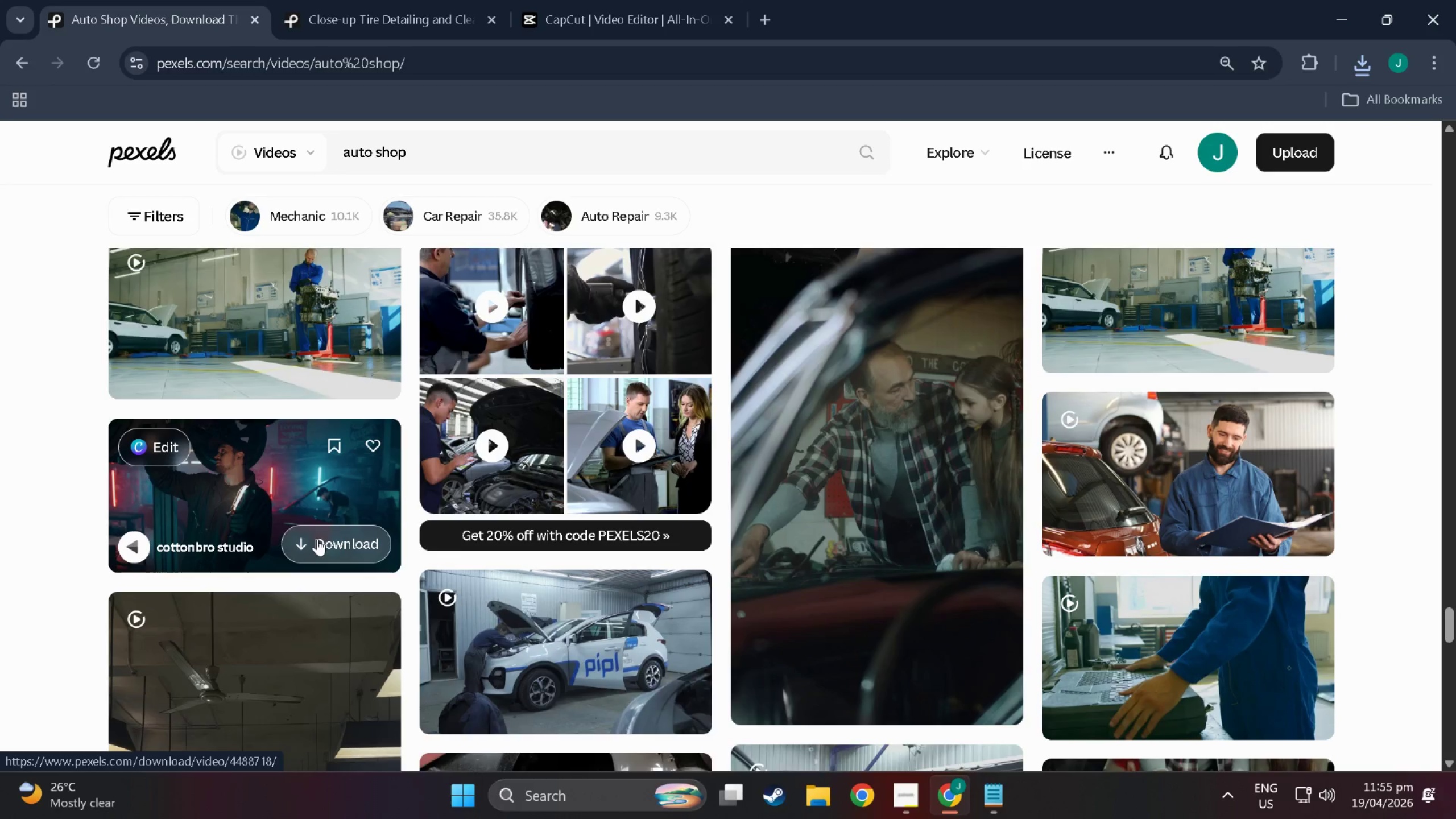 
scroll: coordinate [315, 537], scroll_direction: down, amount: 10.0
 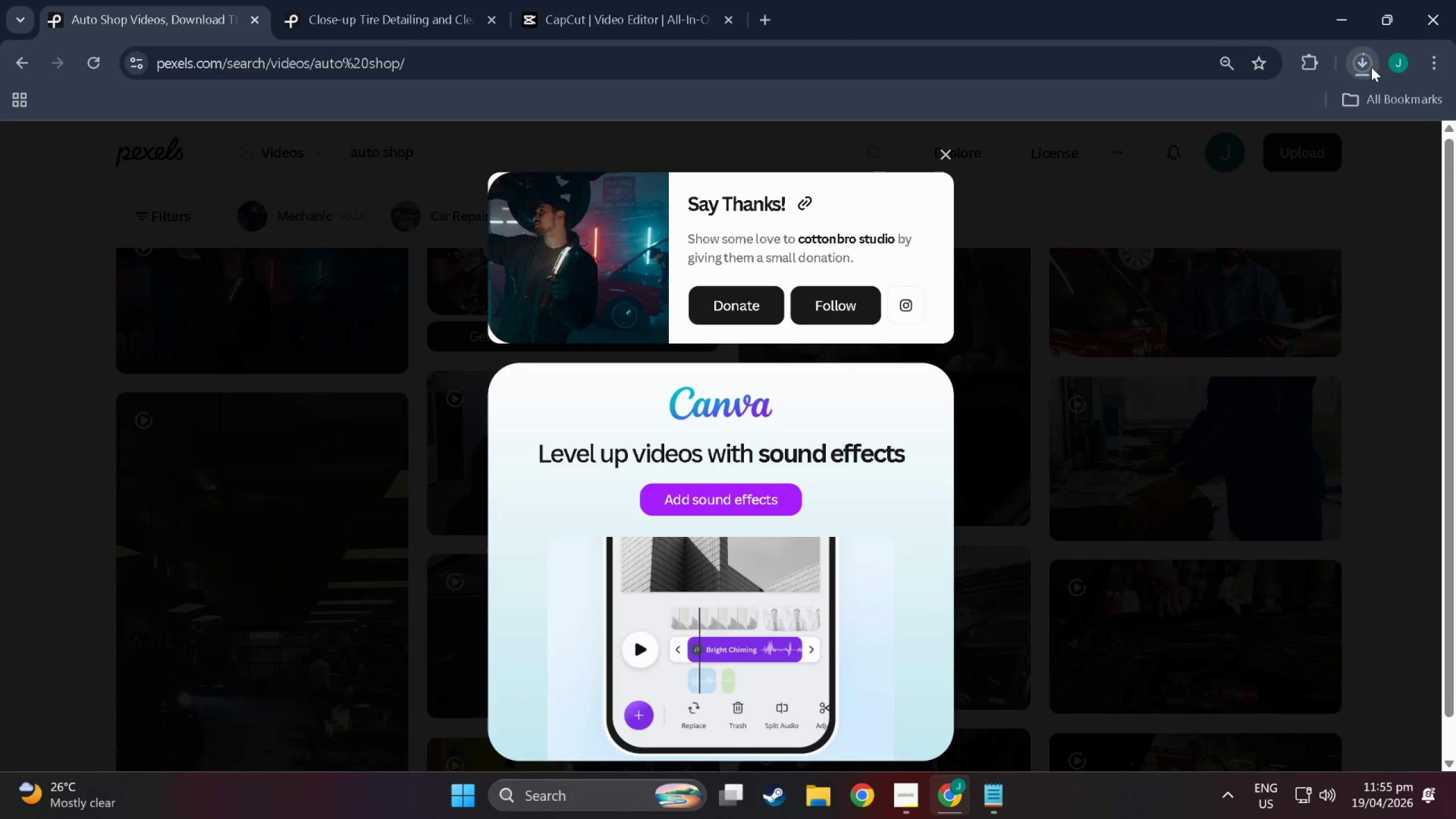 
left_click([1371, 67])
 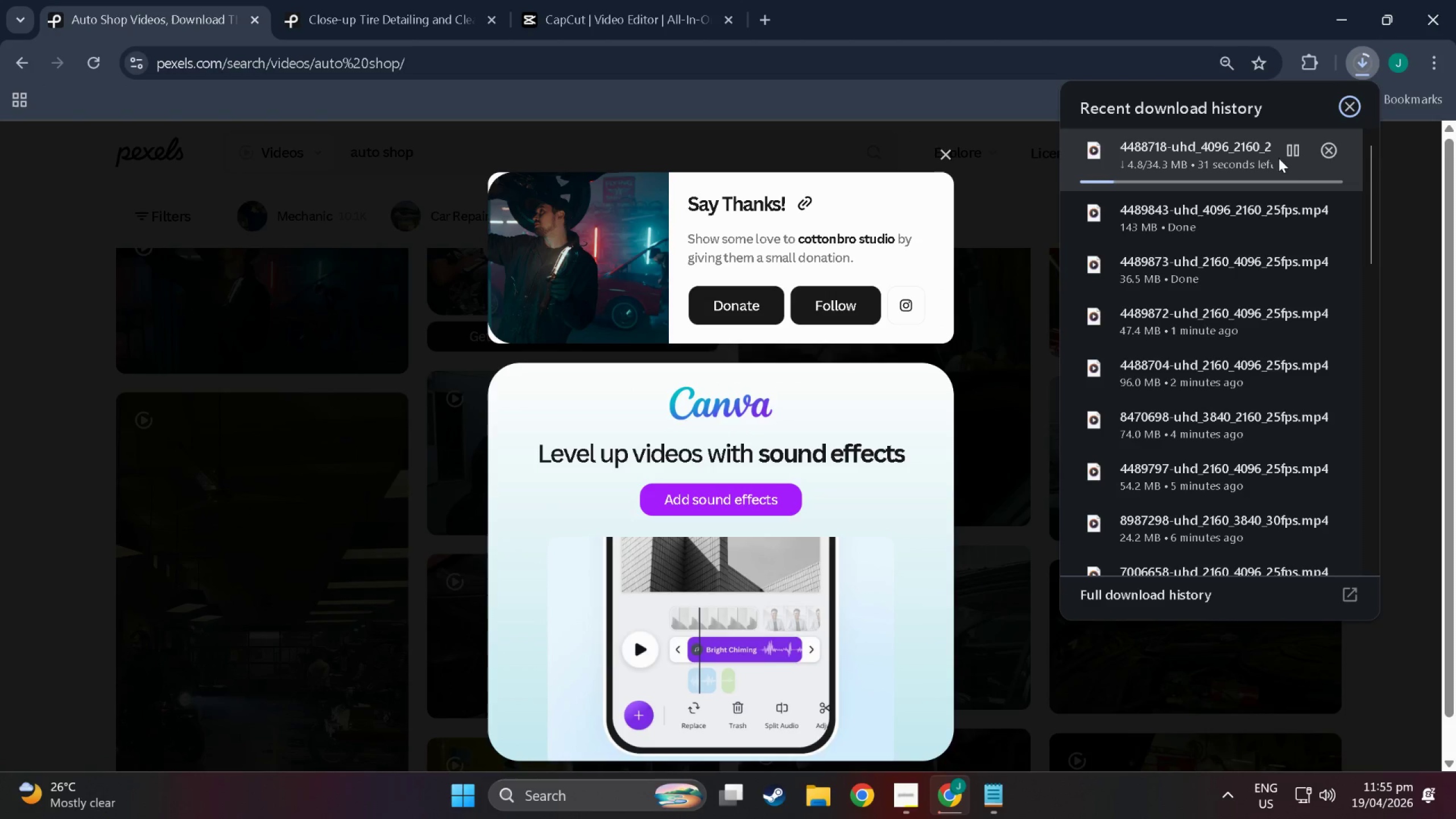 
left_click([1326, 157])
 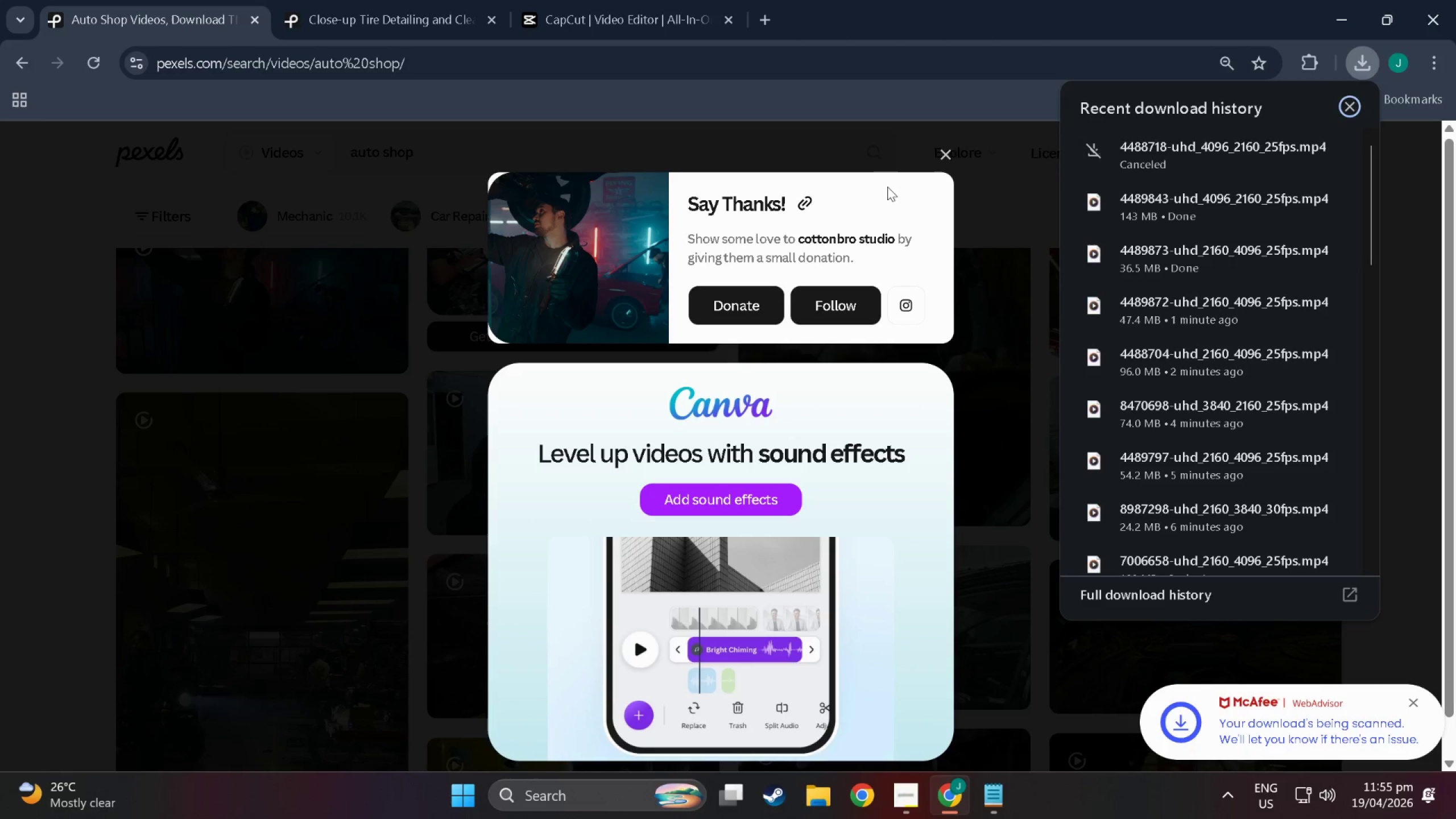 
left_click([925, 150])
 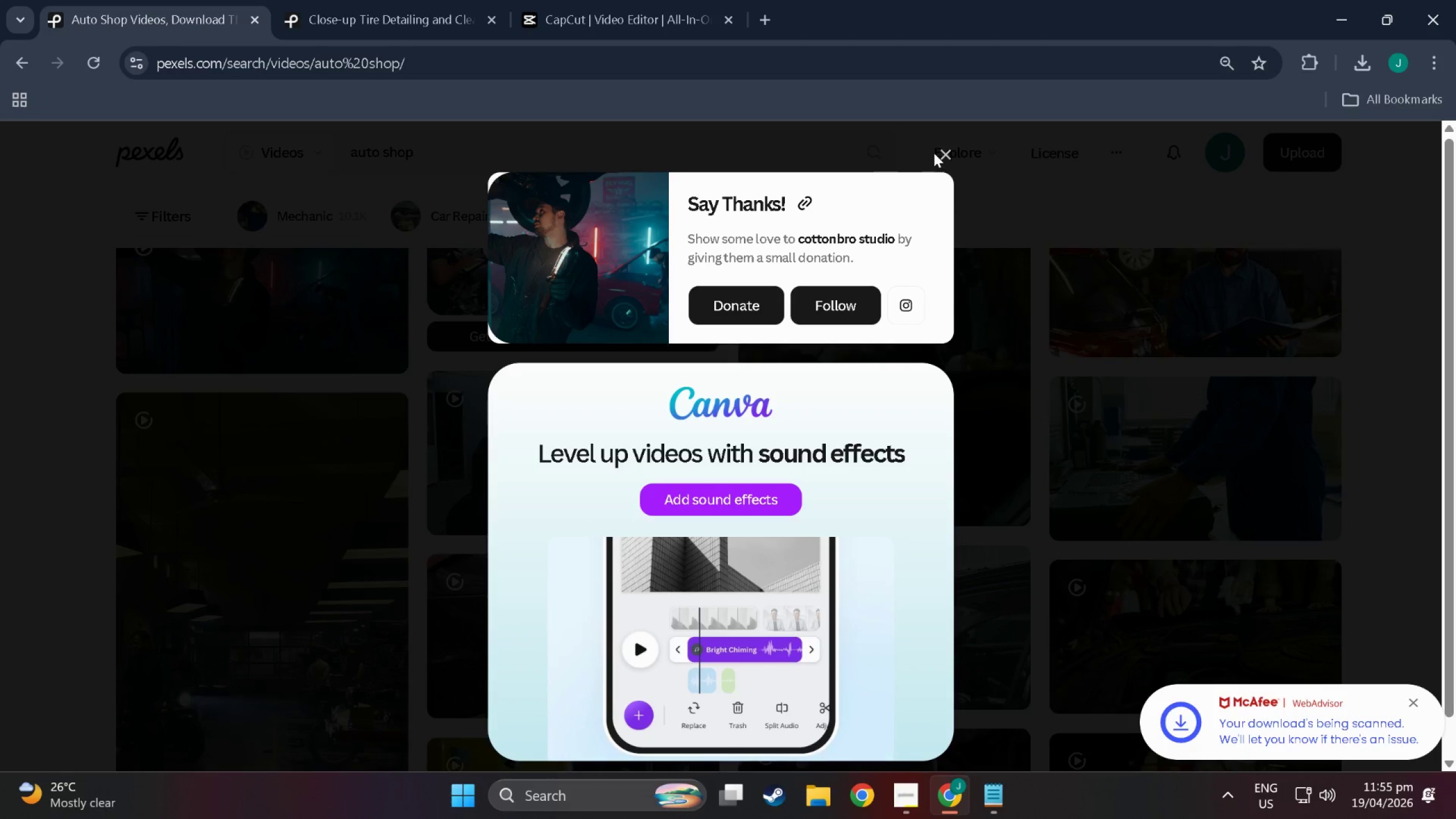 
double_click([940, 157])
 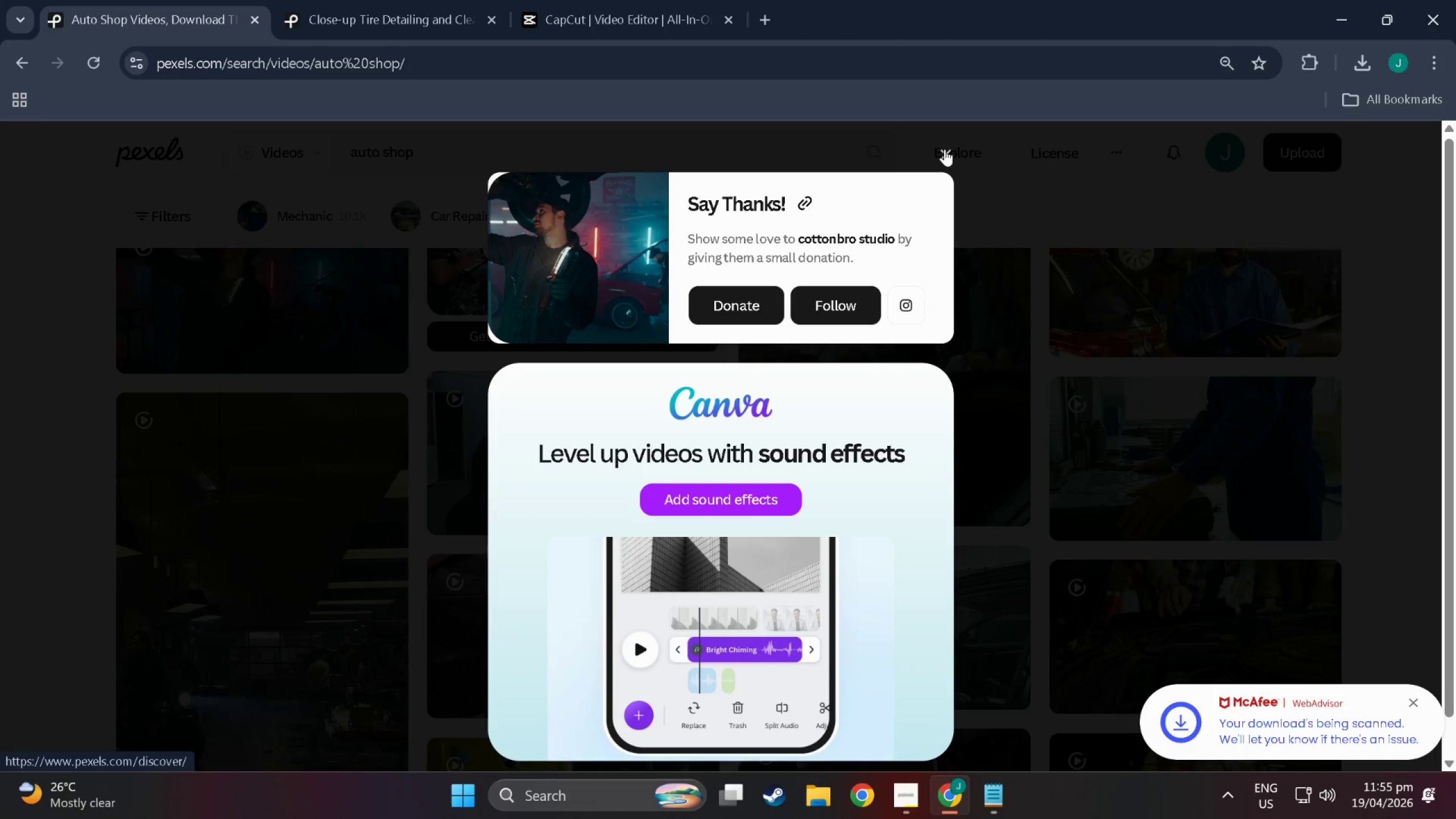 
left_click([943, 149])
 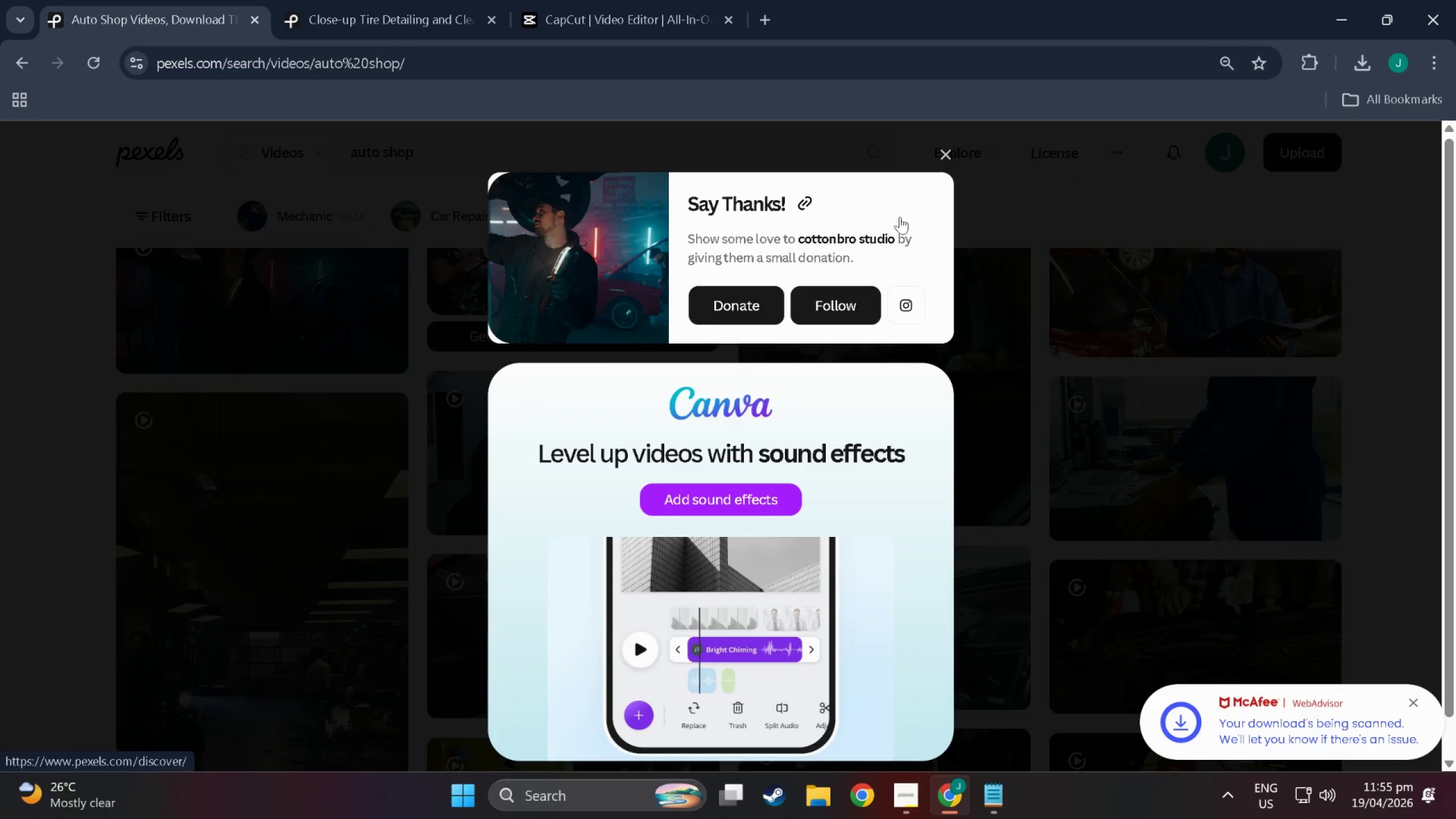 
scroll: coordinate [731, 301], scroll_direction: up, amount: 4.0
 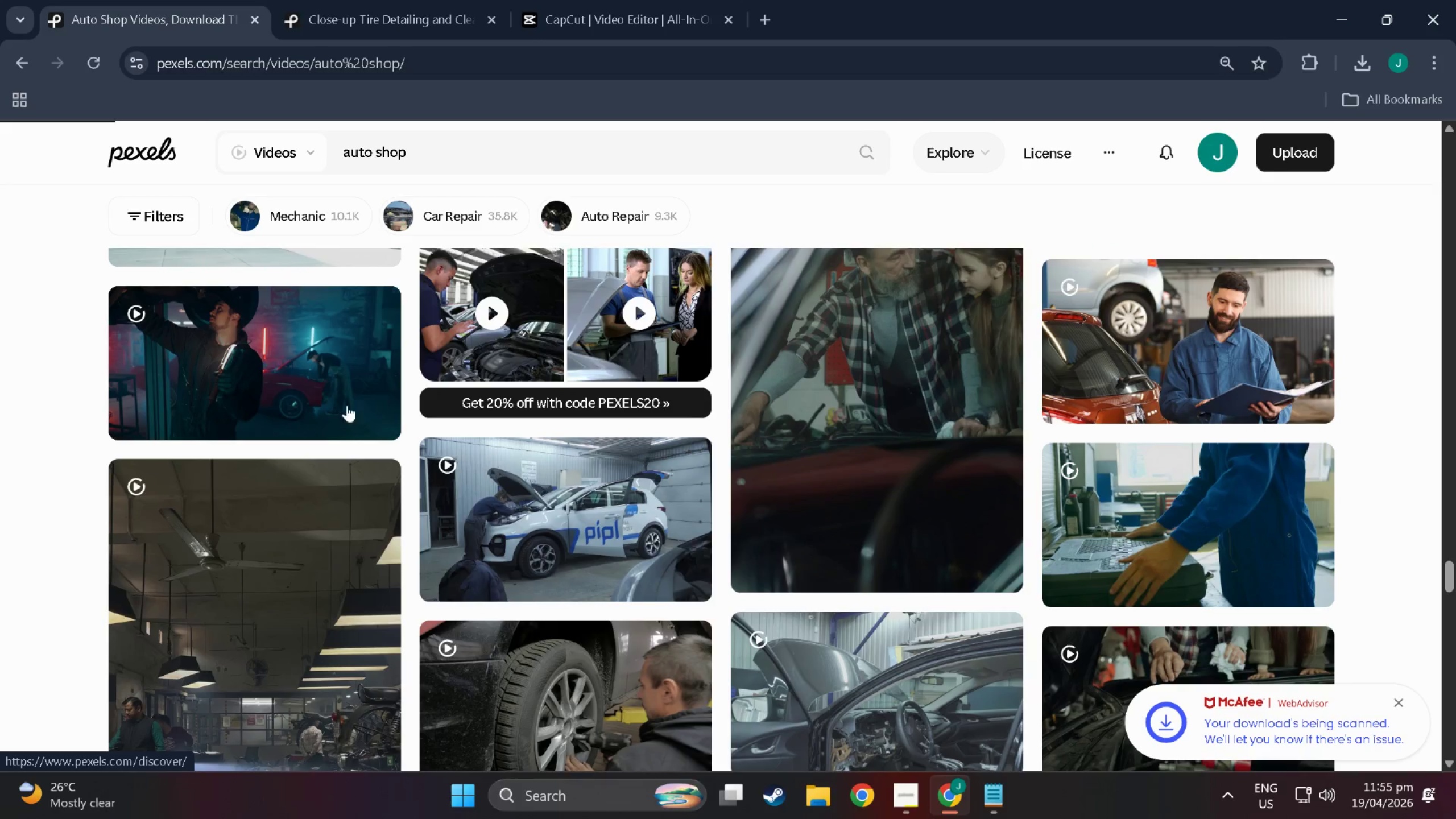 
mouse_move([271, 369])
 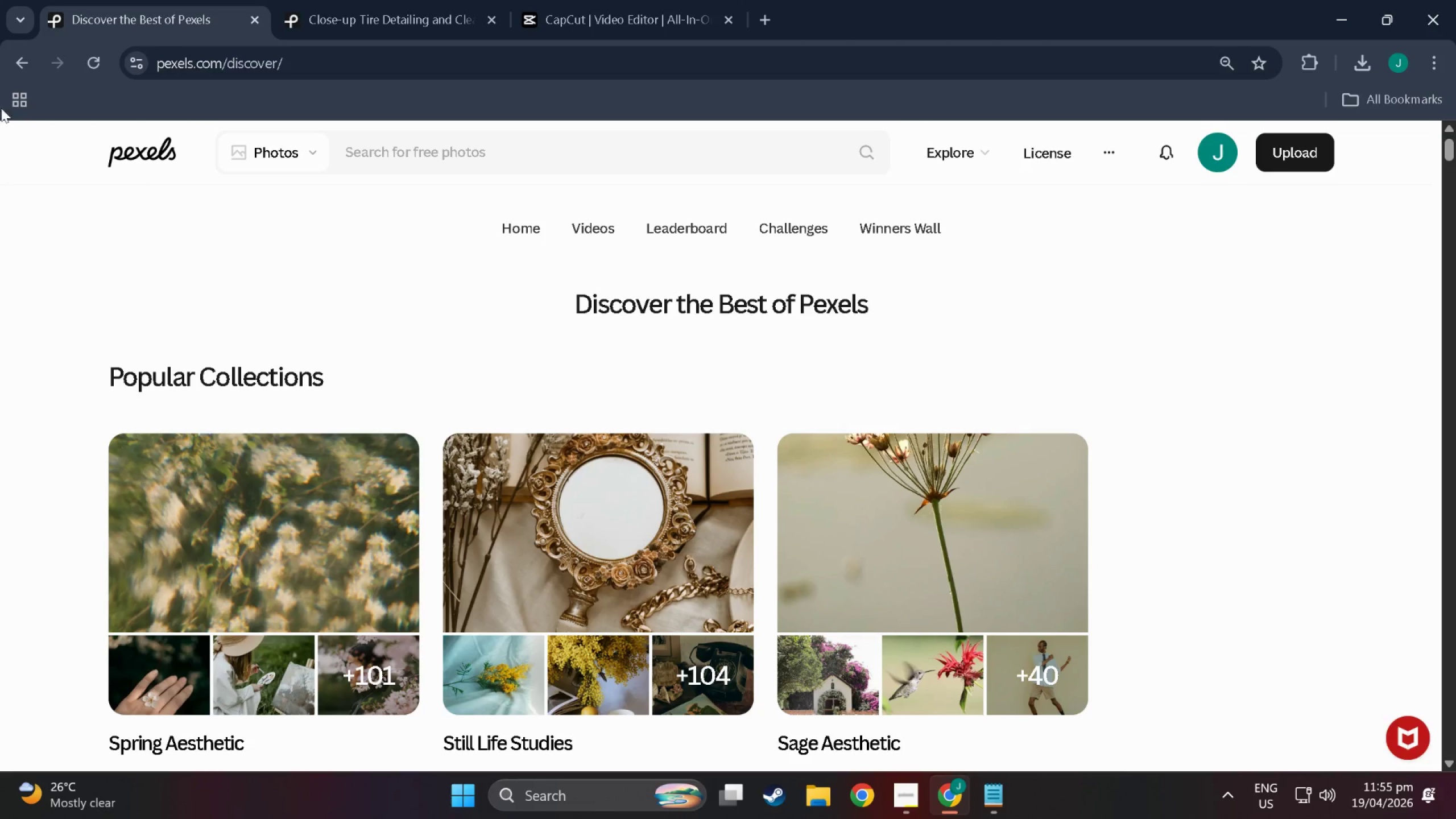 
scroll: coordinate [362, 477], scroll_direction: up, amount: 11.0
 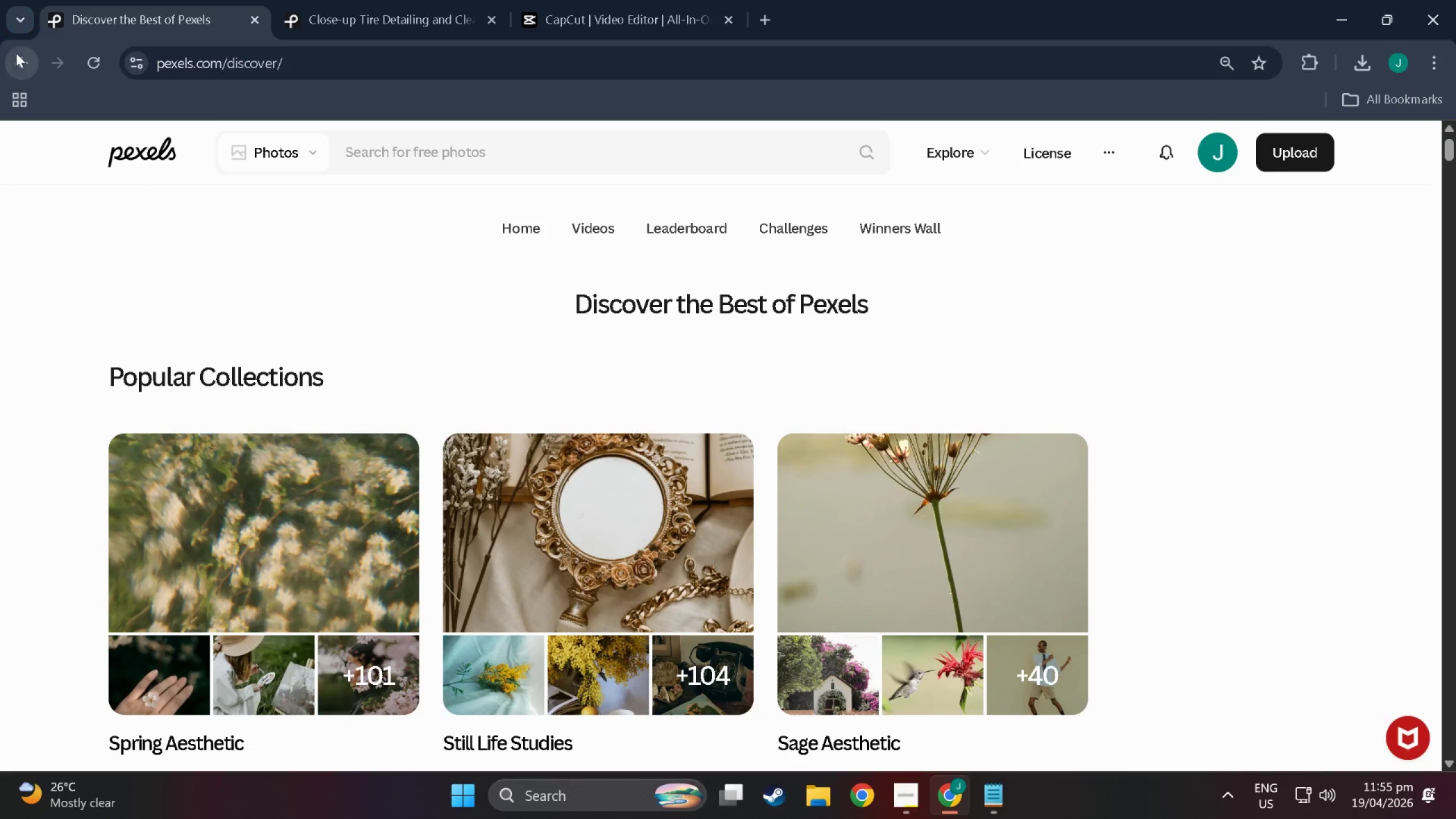 
left_click([18, 70])
 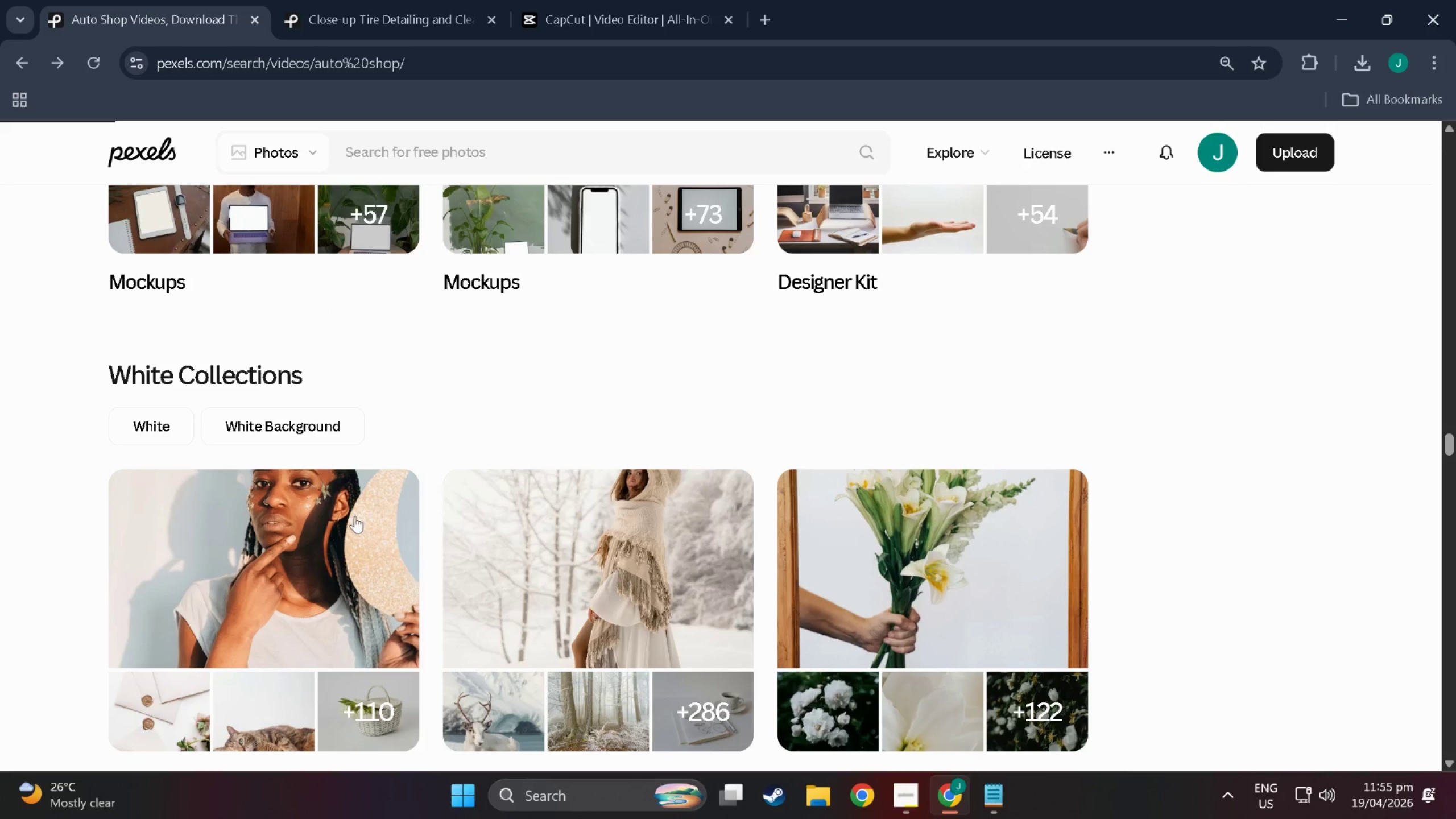 
scroll: coordinate [245, 519], scroll_direction: down, amount: 90.0
 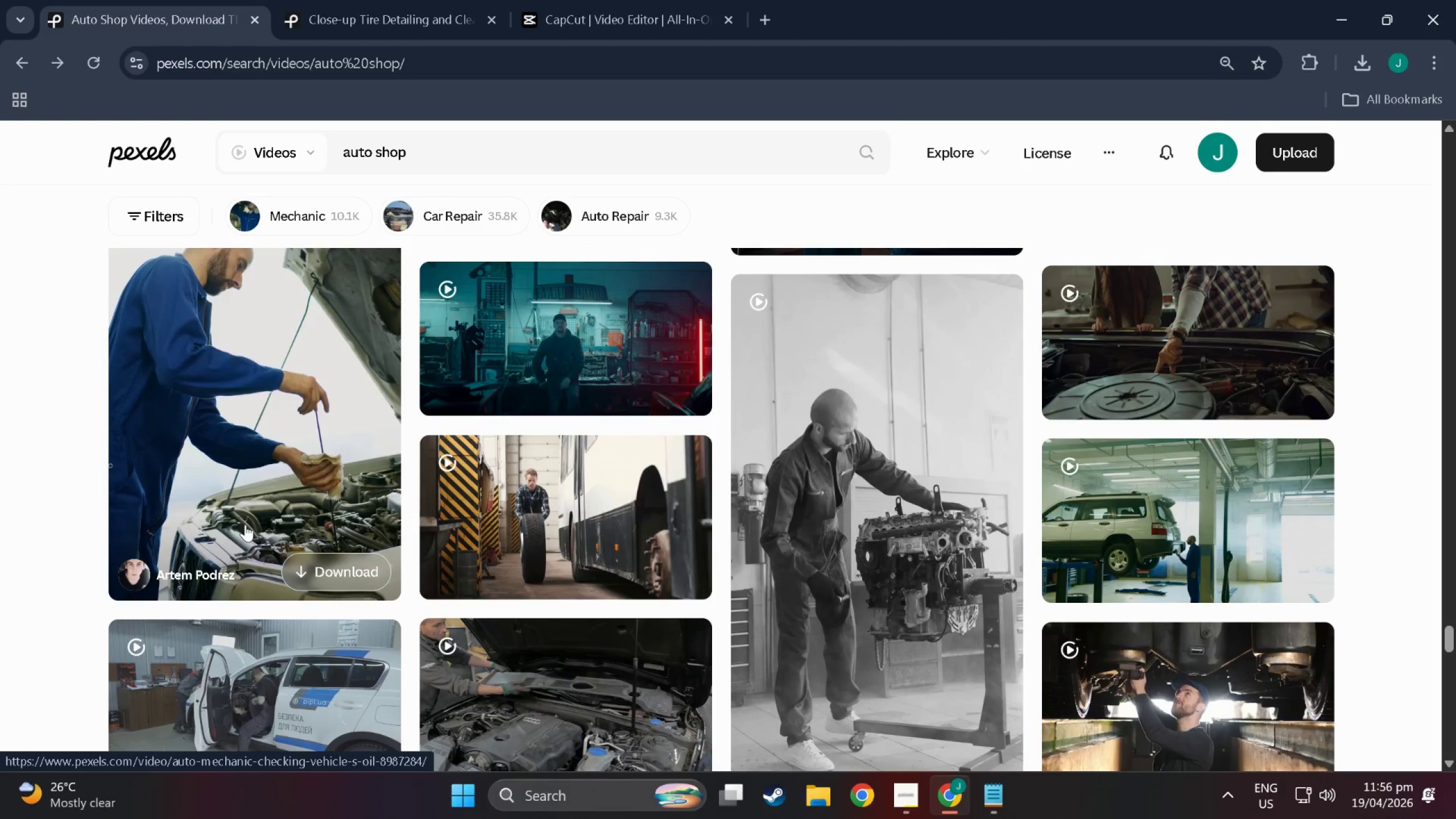 
mouse_move([258, 512])
 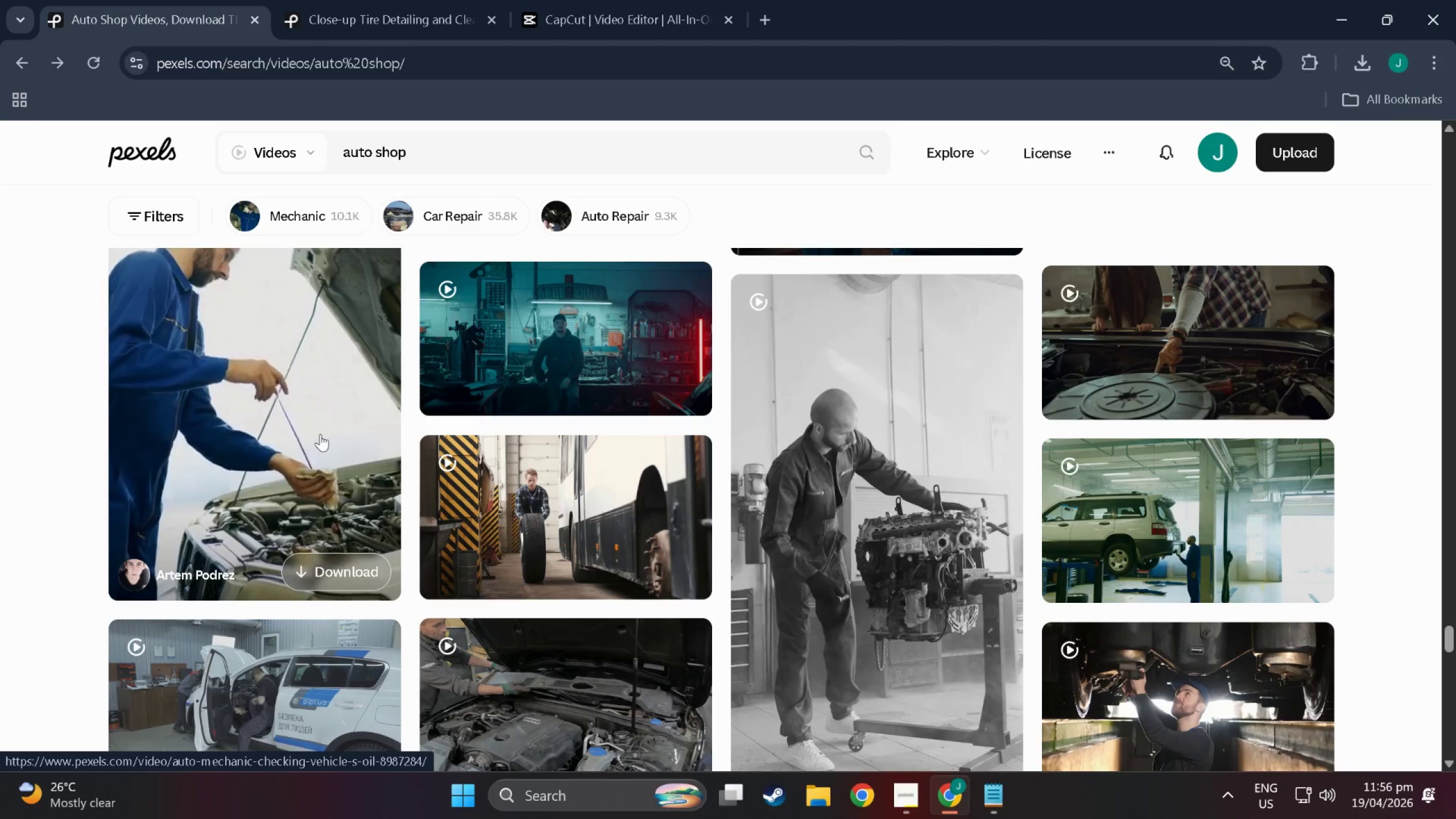 
scroll: coordinate [320, 434], scroll_direction: down, amount: 2.0
 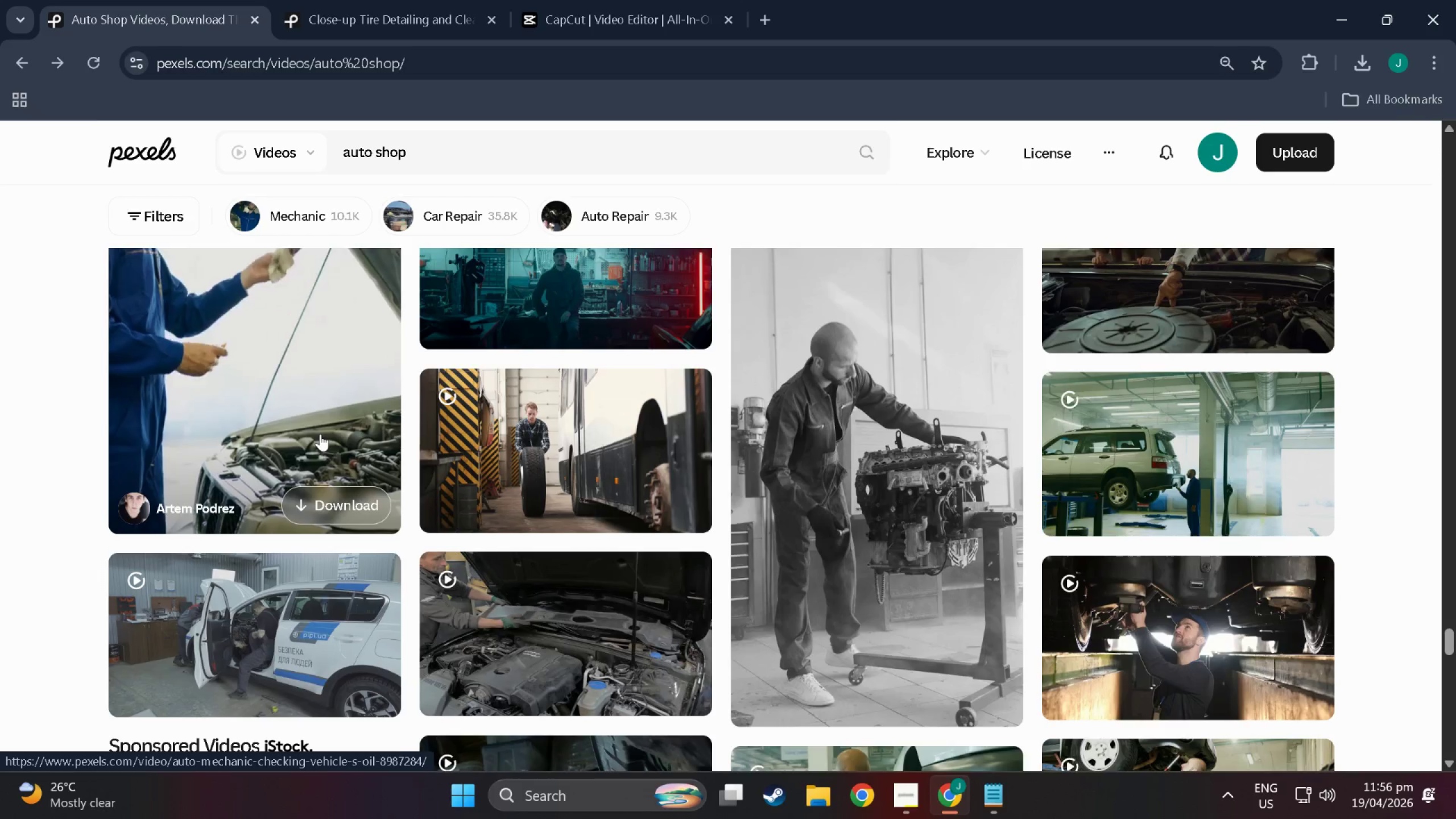 
scroll: coordinate [320, 434], scroll_direction: up, amount: 7.0
 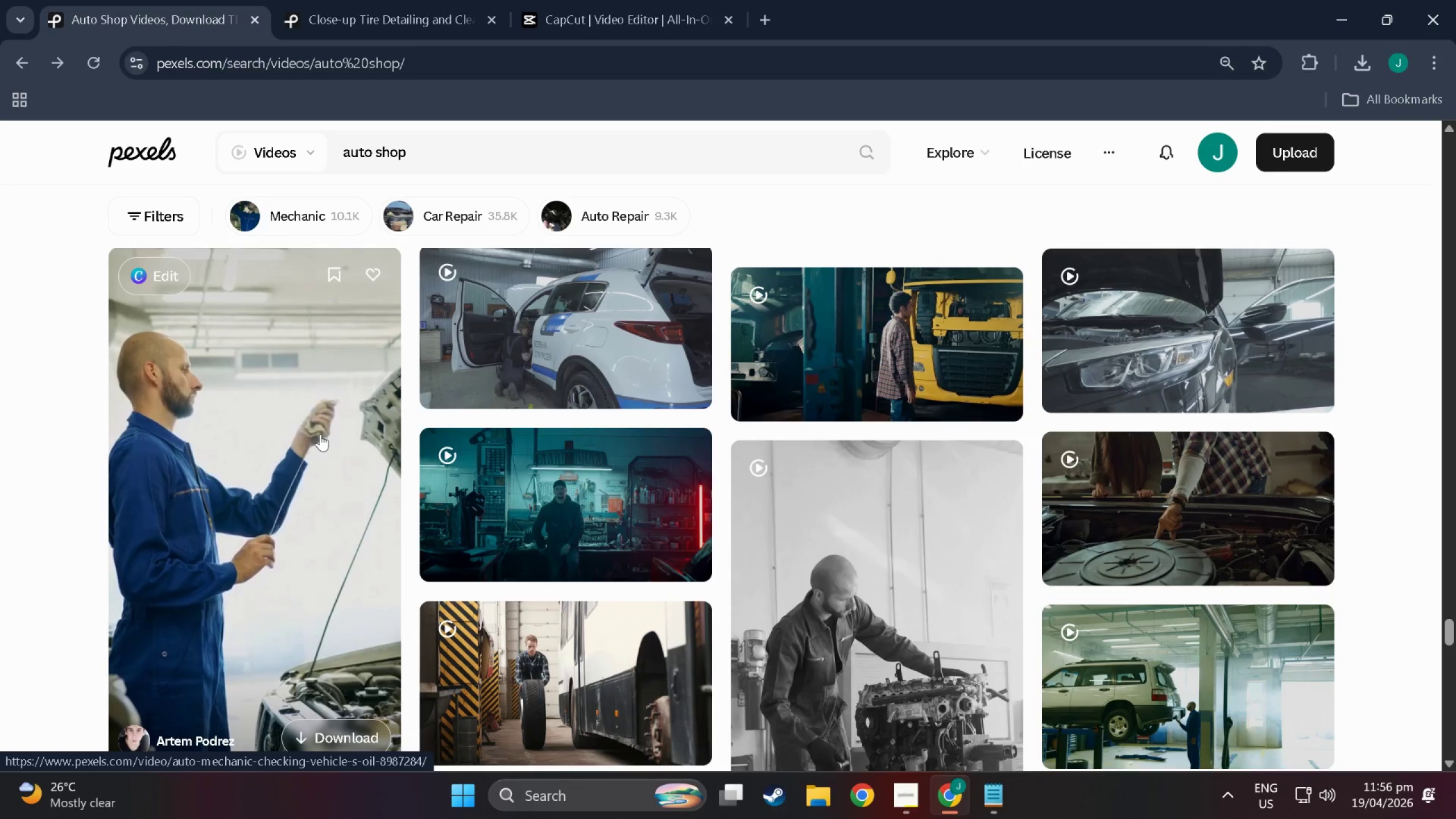 
wait(8.55)
 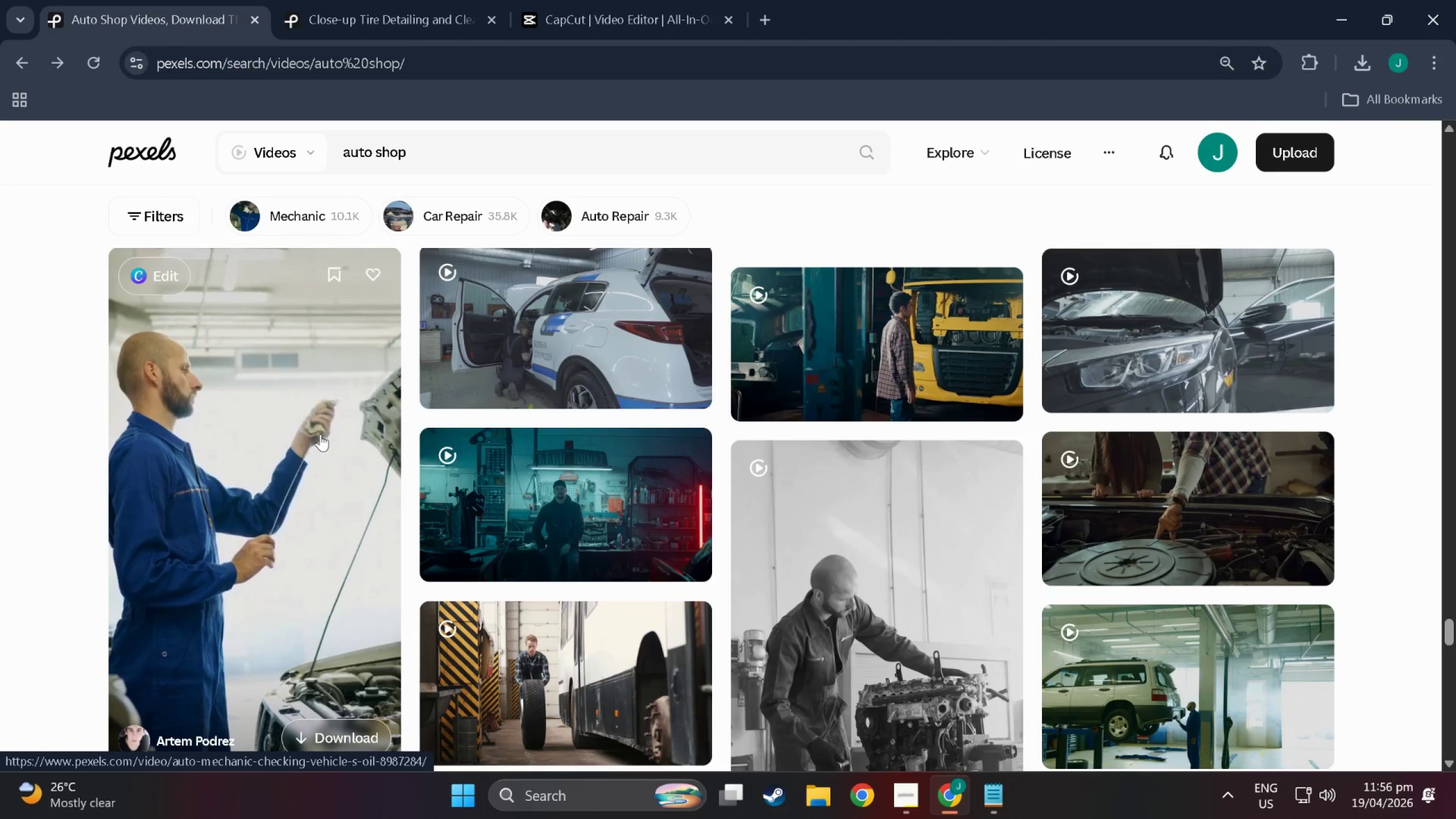 
scroll: coordinate [297, 445], scroll_direction: down, amount: 29.0
 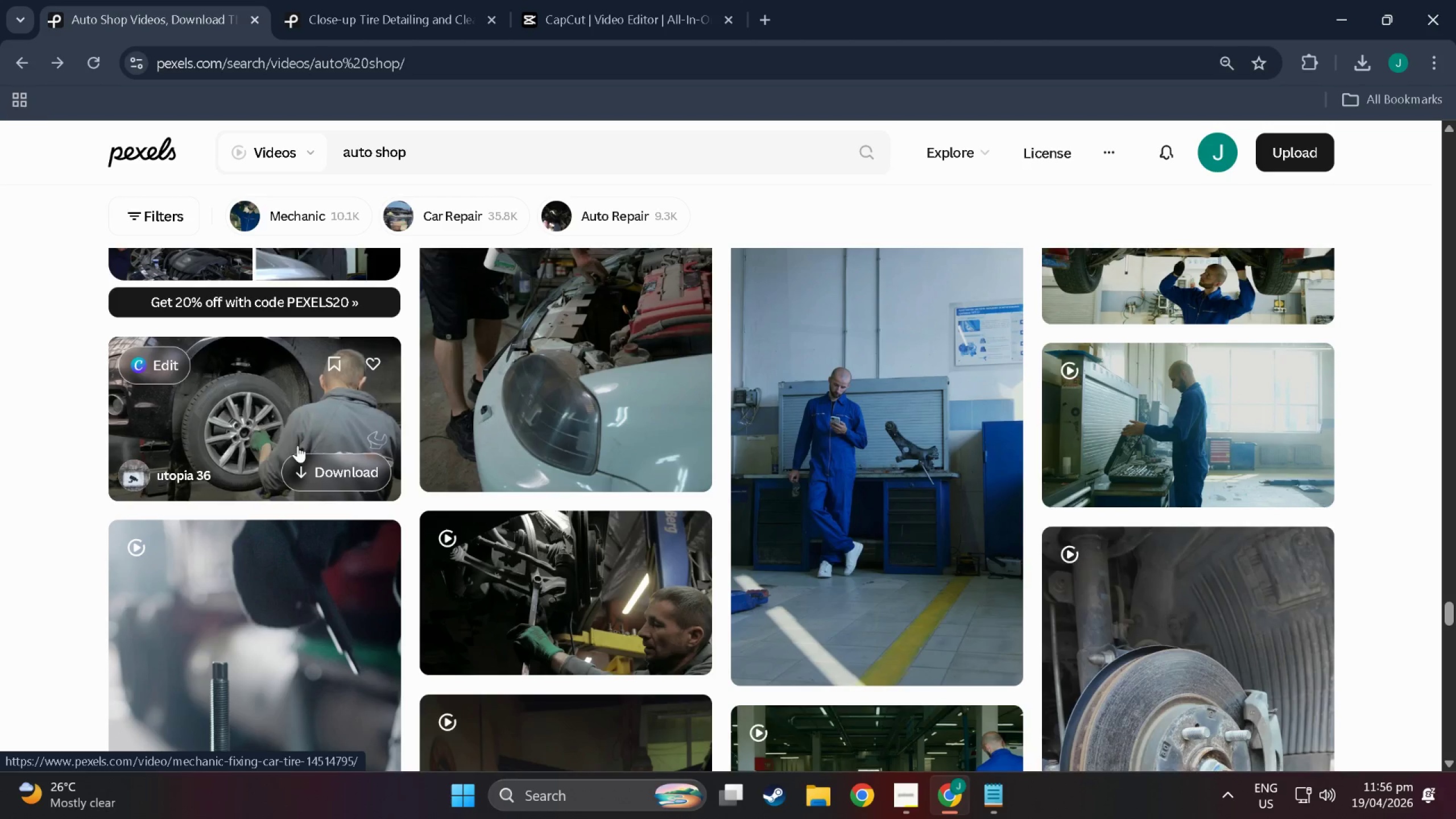 
wait(7.54)
 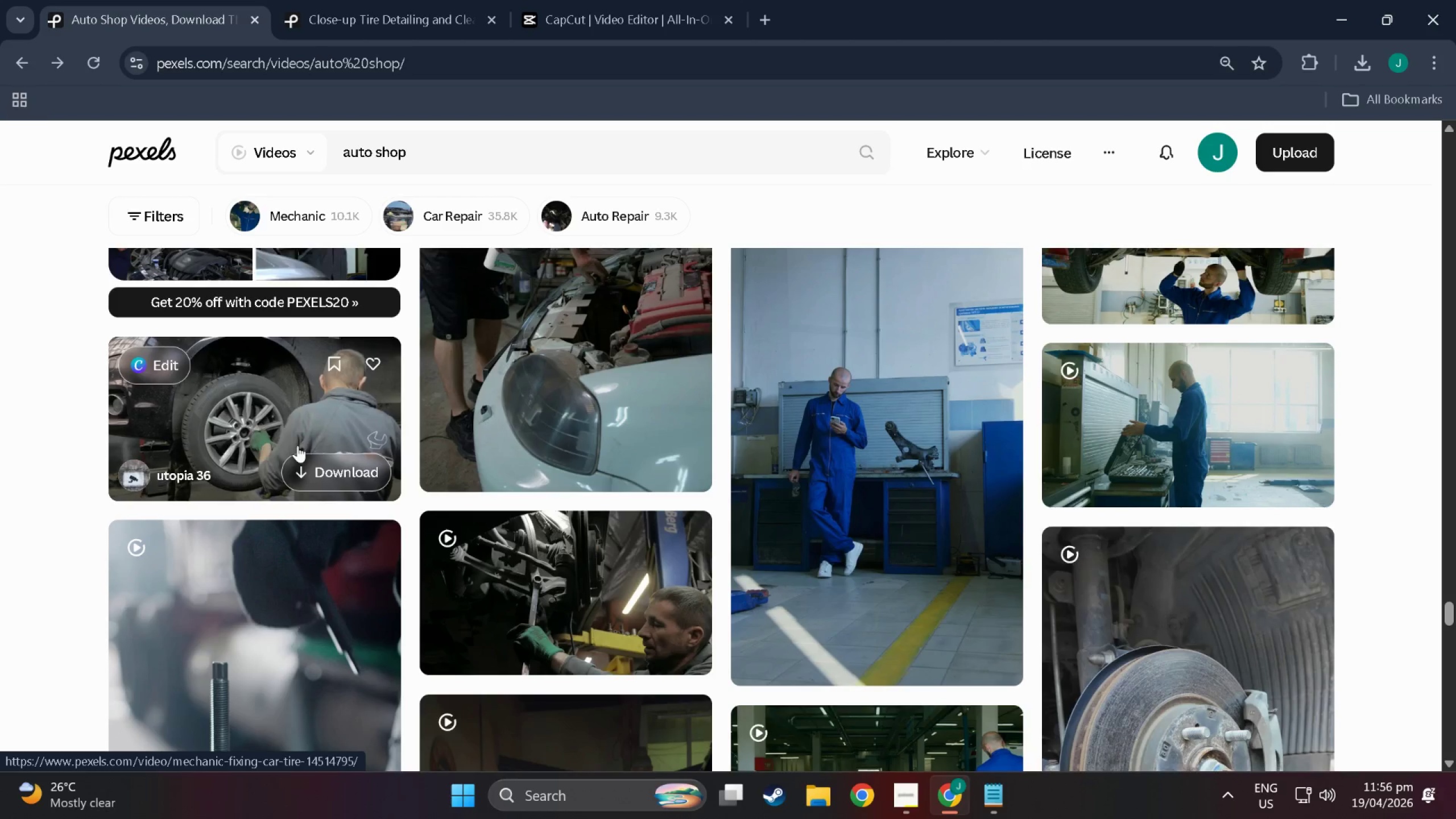 
scroll: coordinate [260, 386], scroll_direction: down, amount: 11.0
 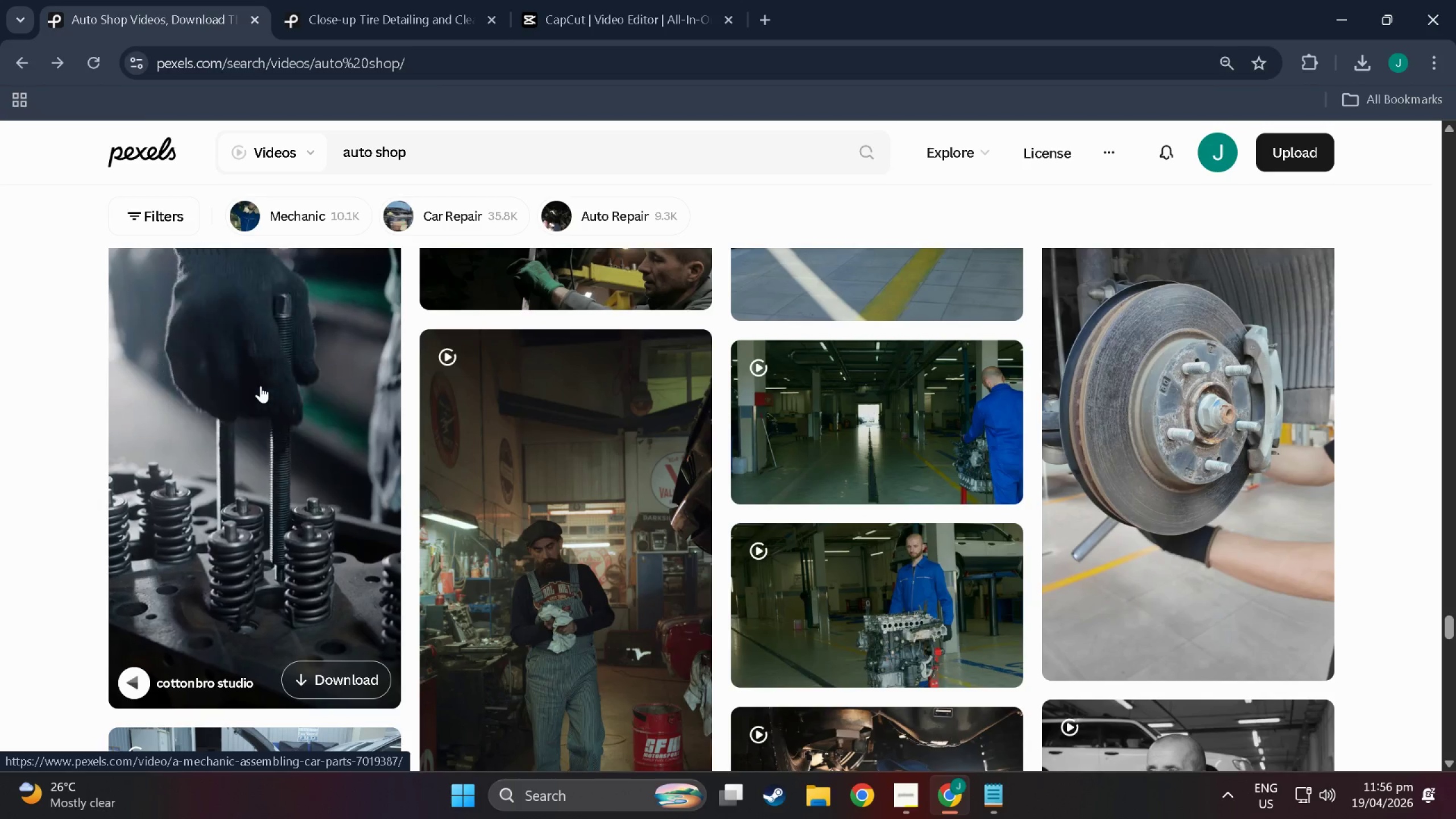 
wait(5.22)
 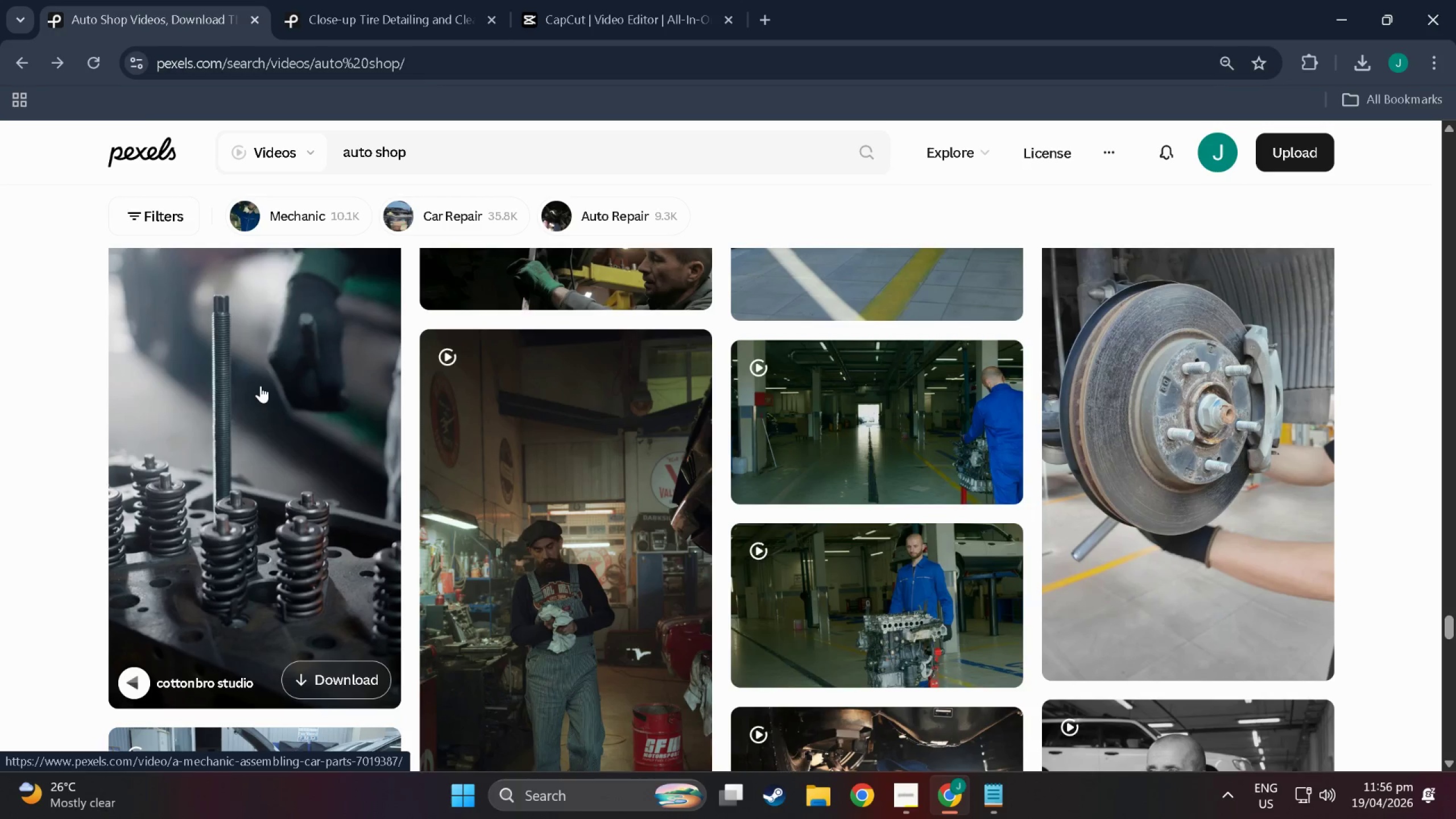 
scroll: coordinate [646, 400], scroll_direction: down, amount: 42.0
 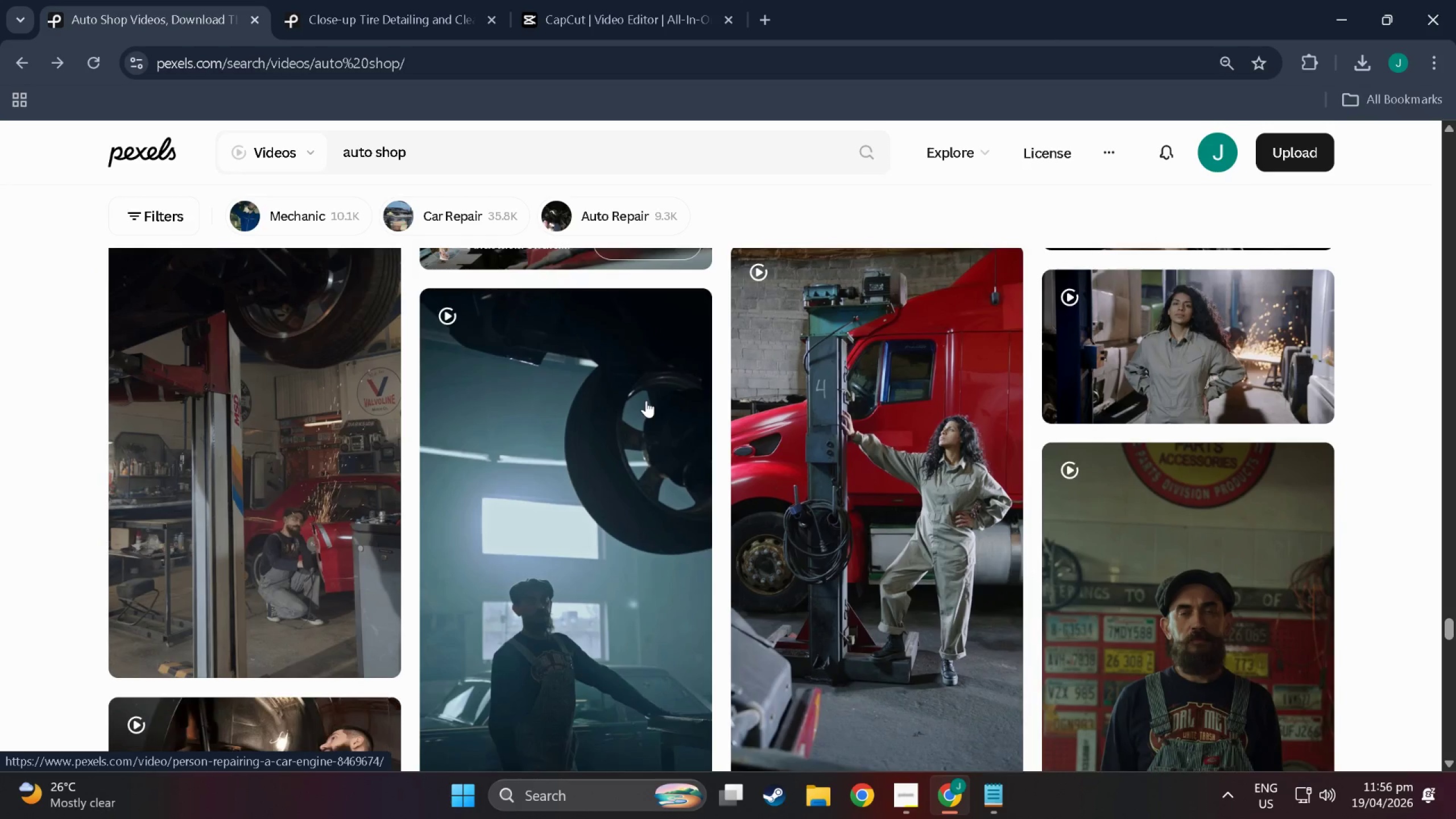 
scroll: coordinate [1073, 417], scroll_direction: up, amount: 4.0
 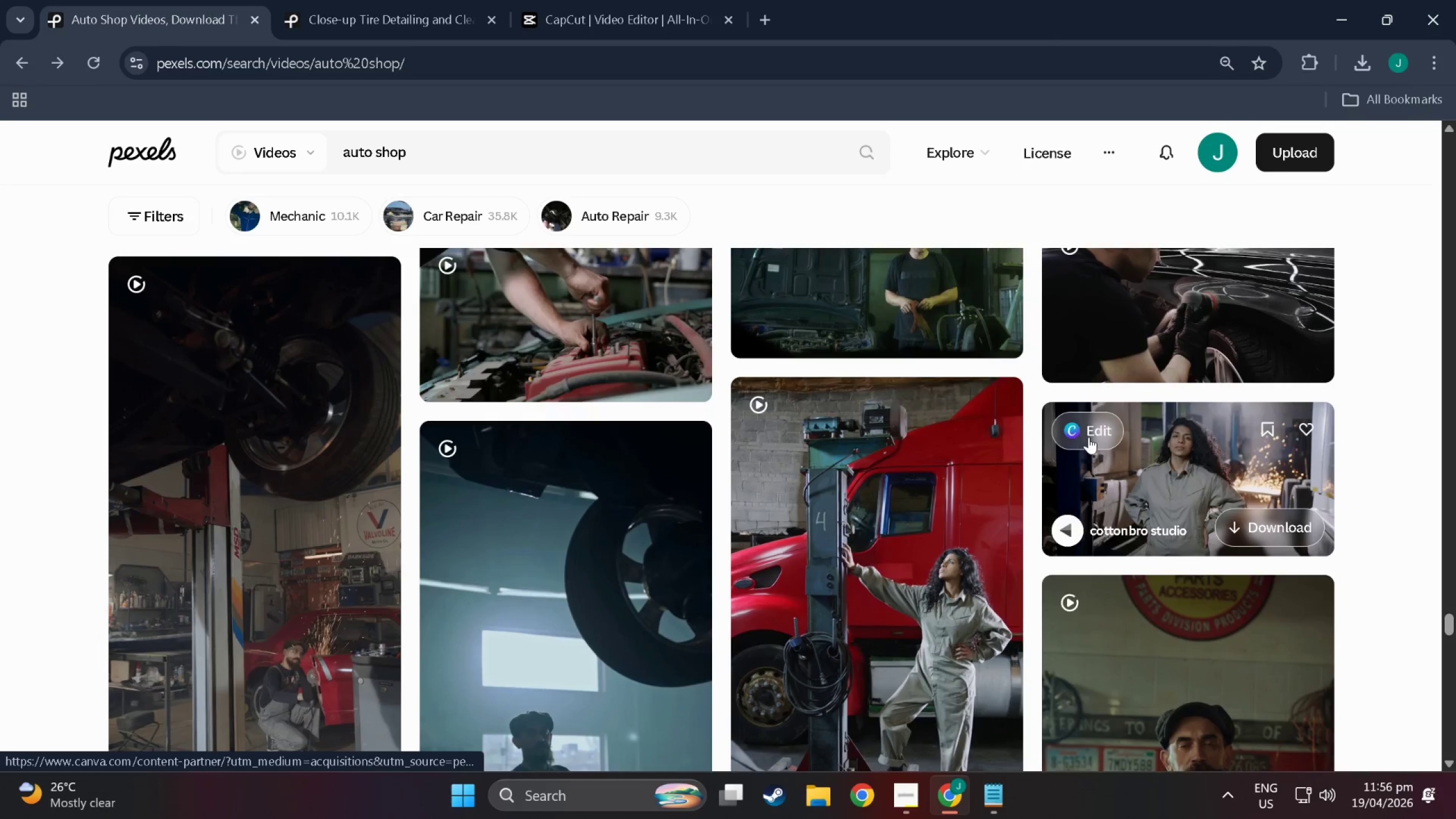 
scroll: coordinate [853, 538], scroll_direction: down, amount: 10.0
 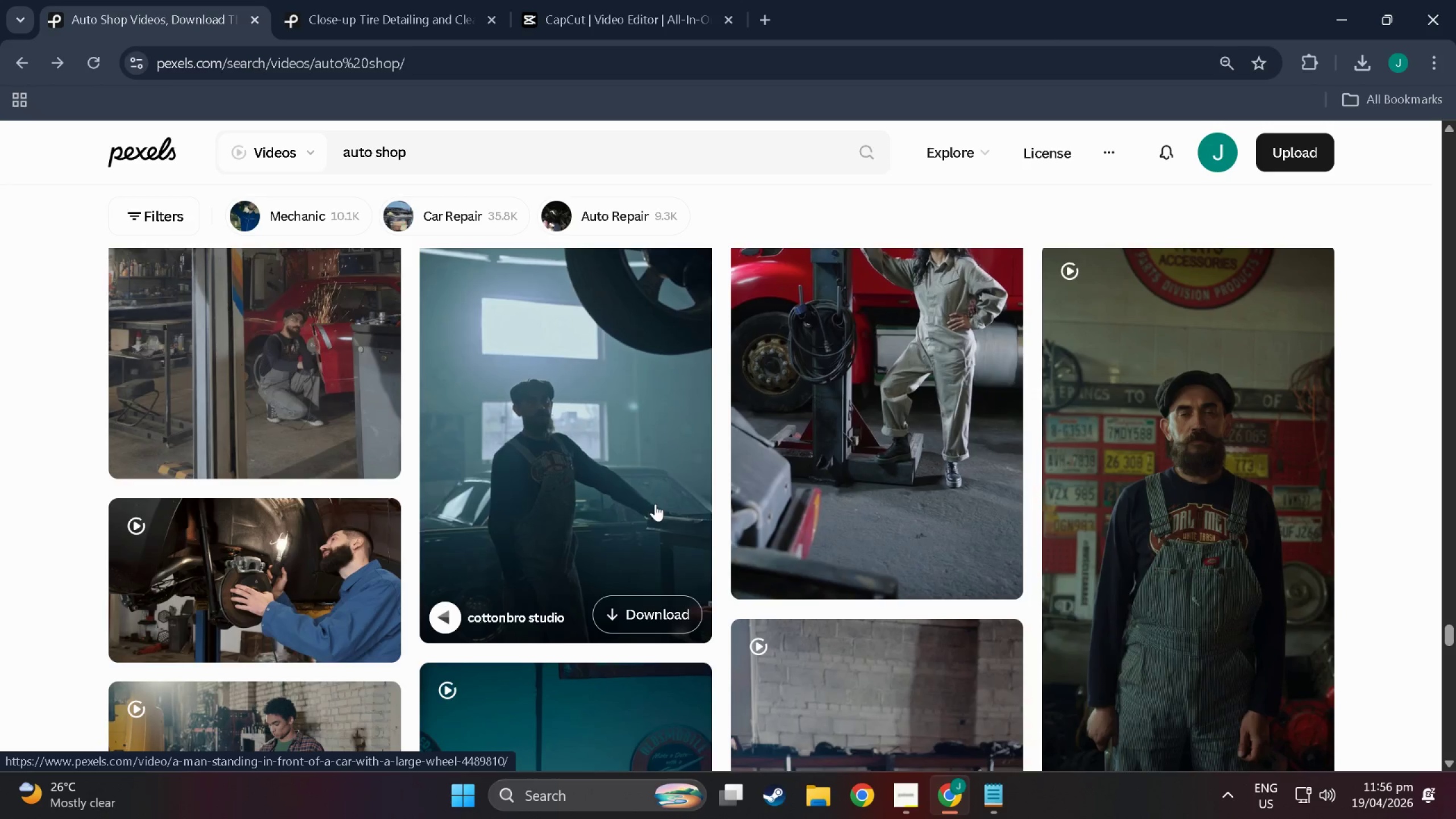 
left_click([637, 613])
 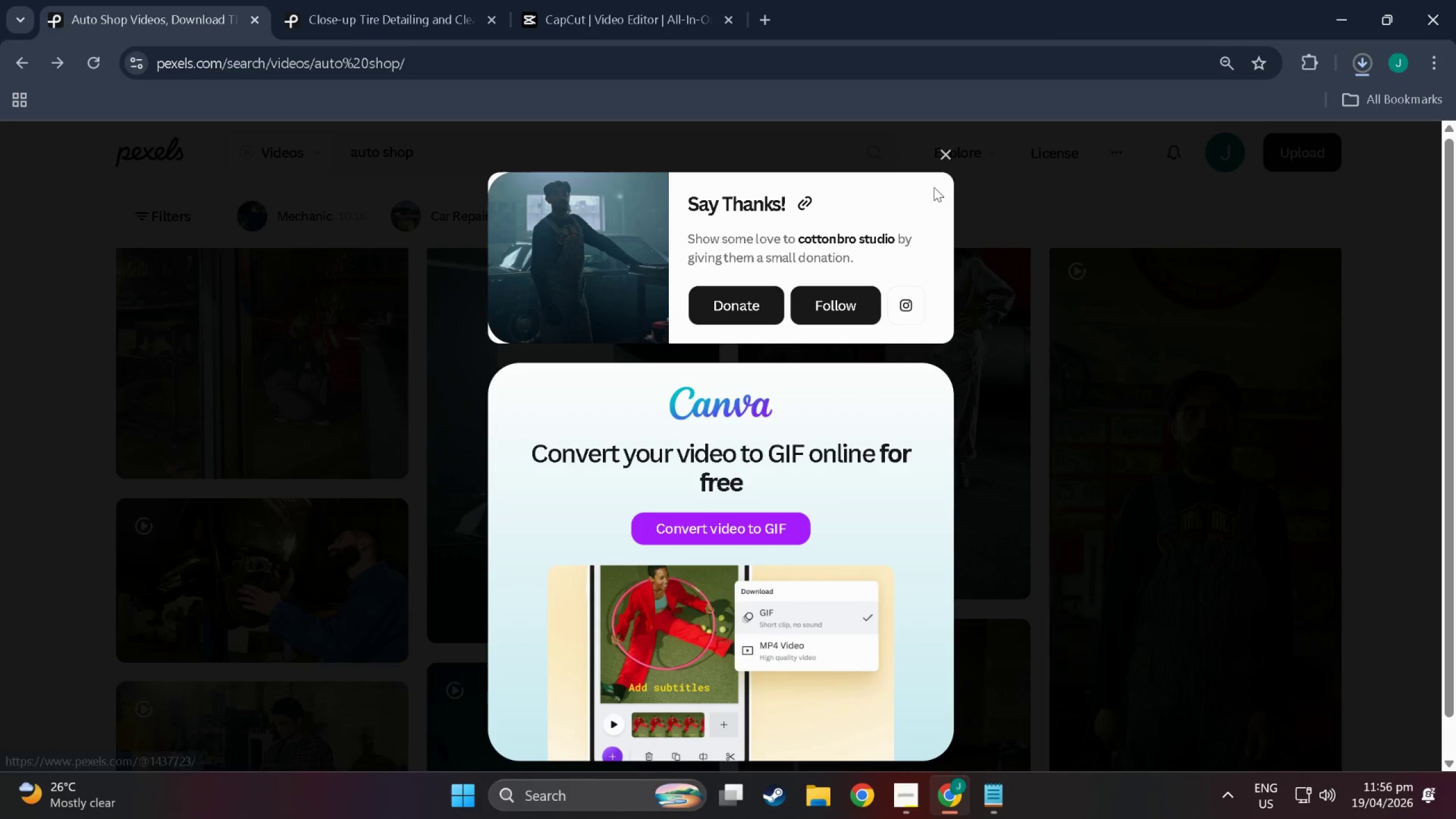 
left_click([951, 150])
 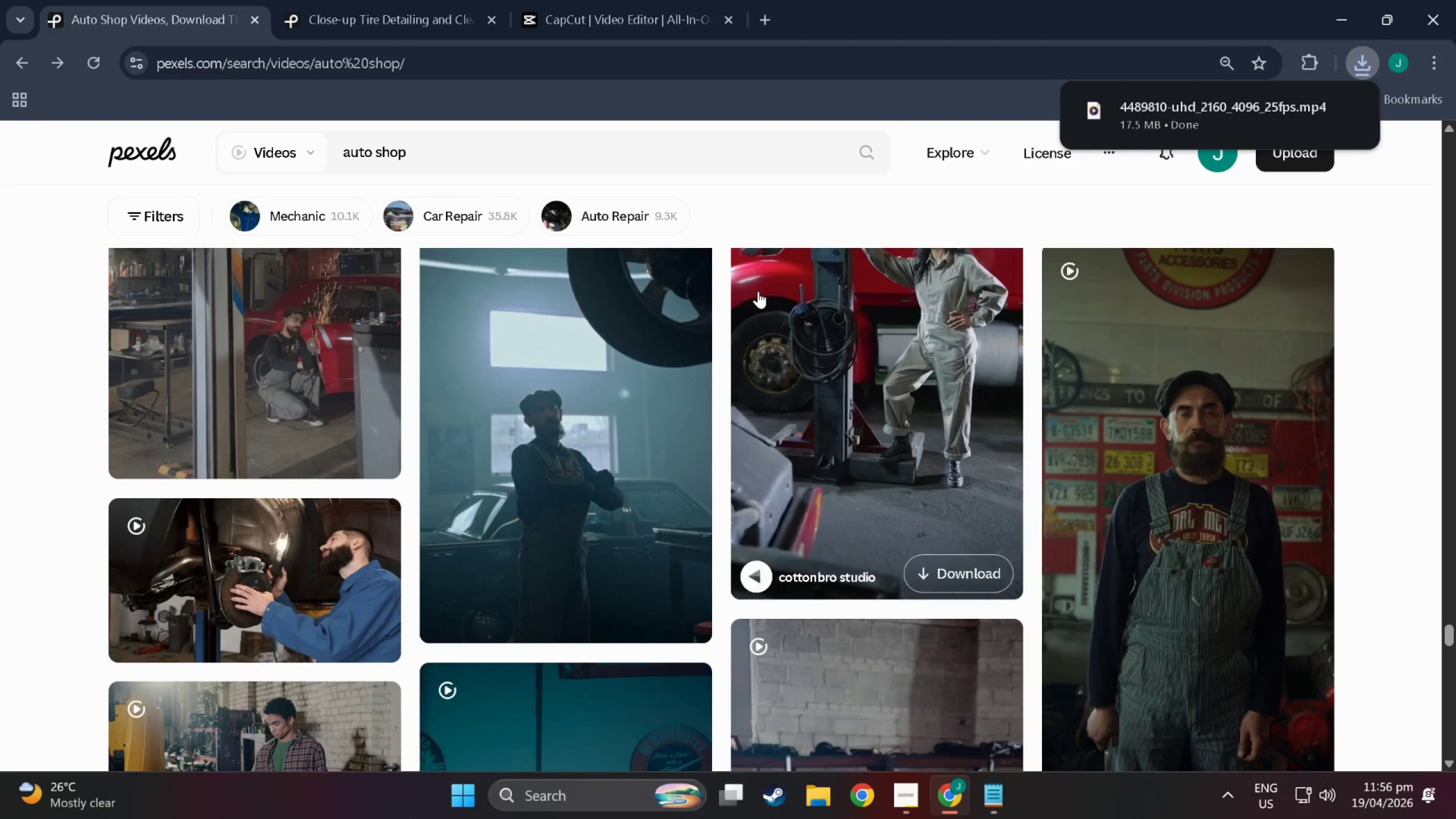 
scroll: coordinate [829, 484], scroll_direction: down, amount: 55.0
 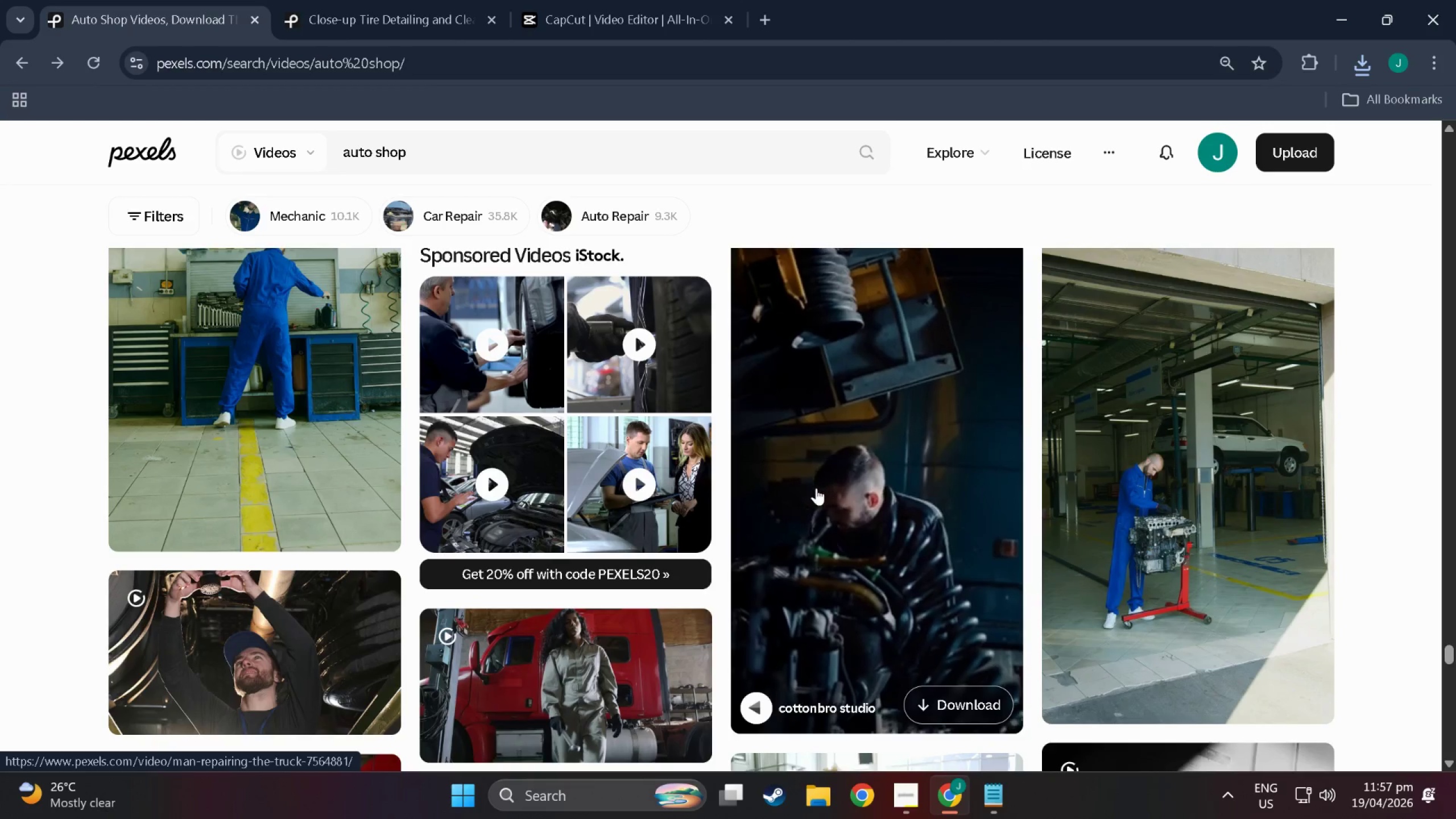 
scroll: coordinate [636, 605], scroll_direction: down, amount: 87.0
 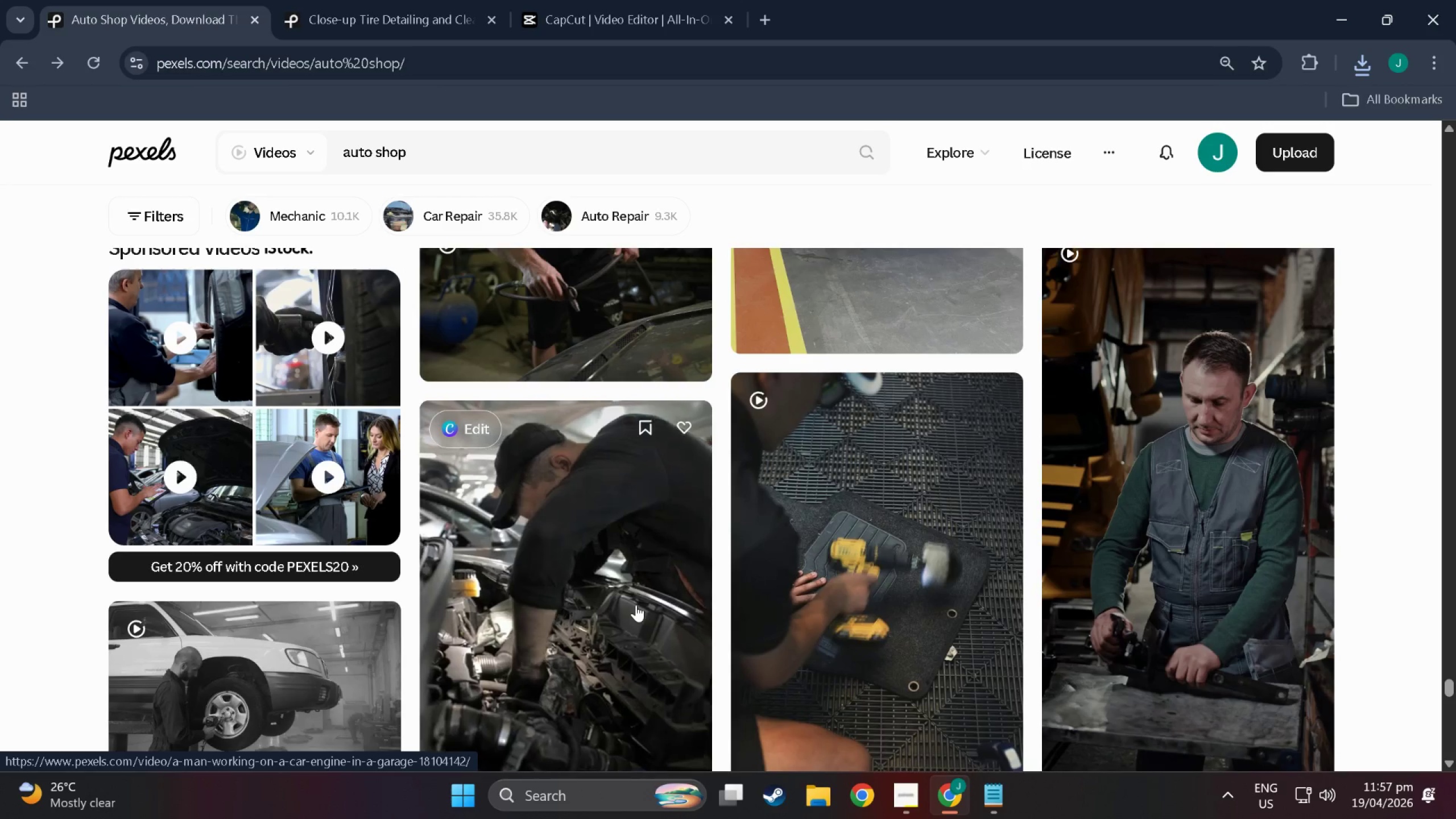 
wait(9.55)
 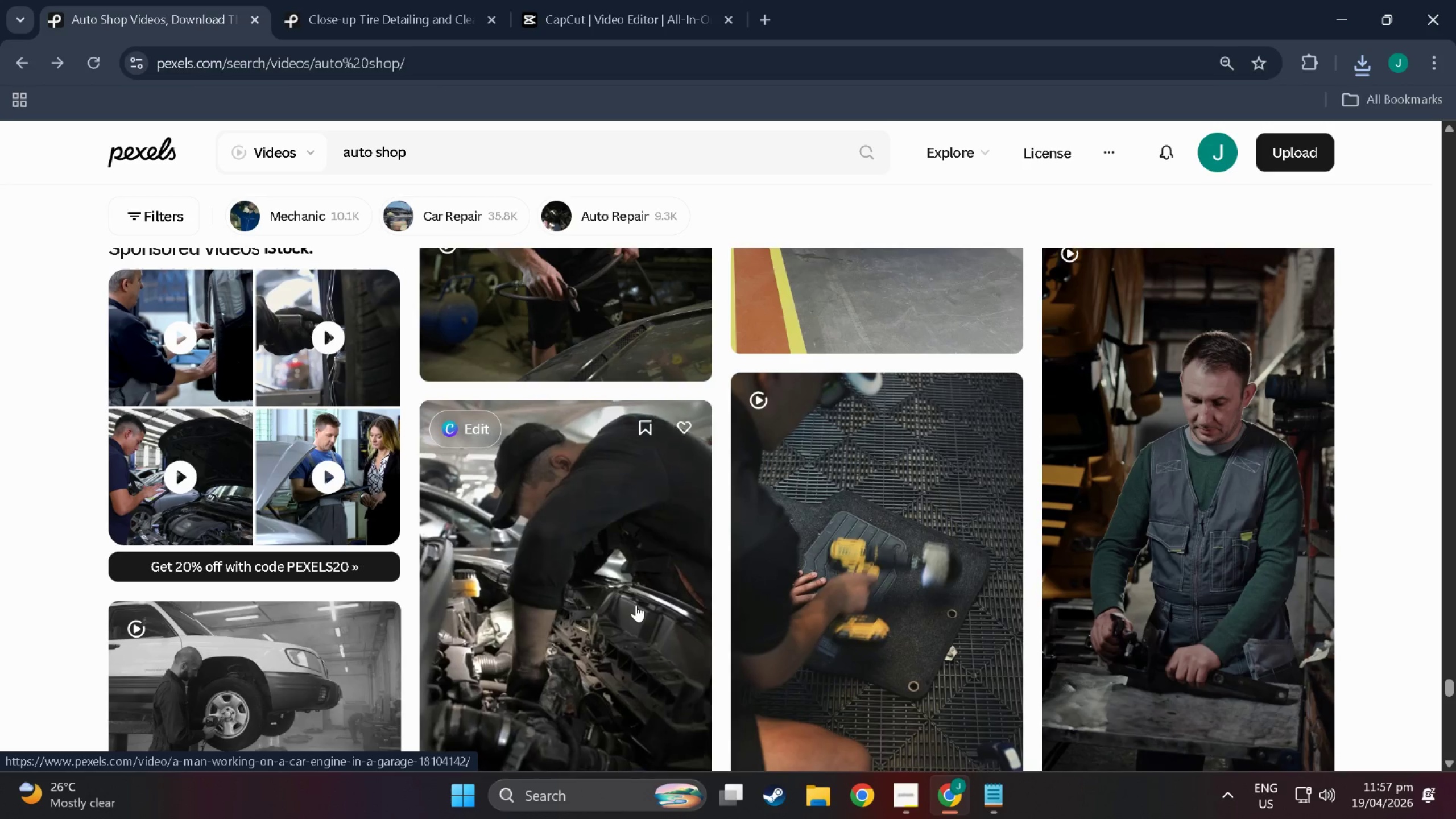 
scroll: coordinate [636, 538], scroll_direction: down, amount: 27.0
 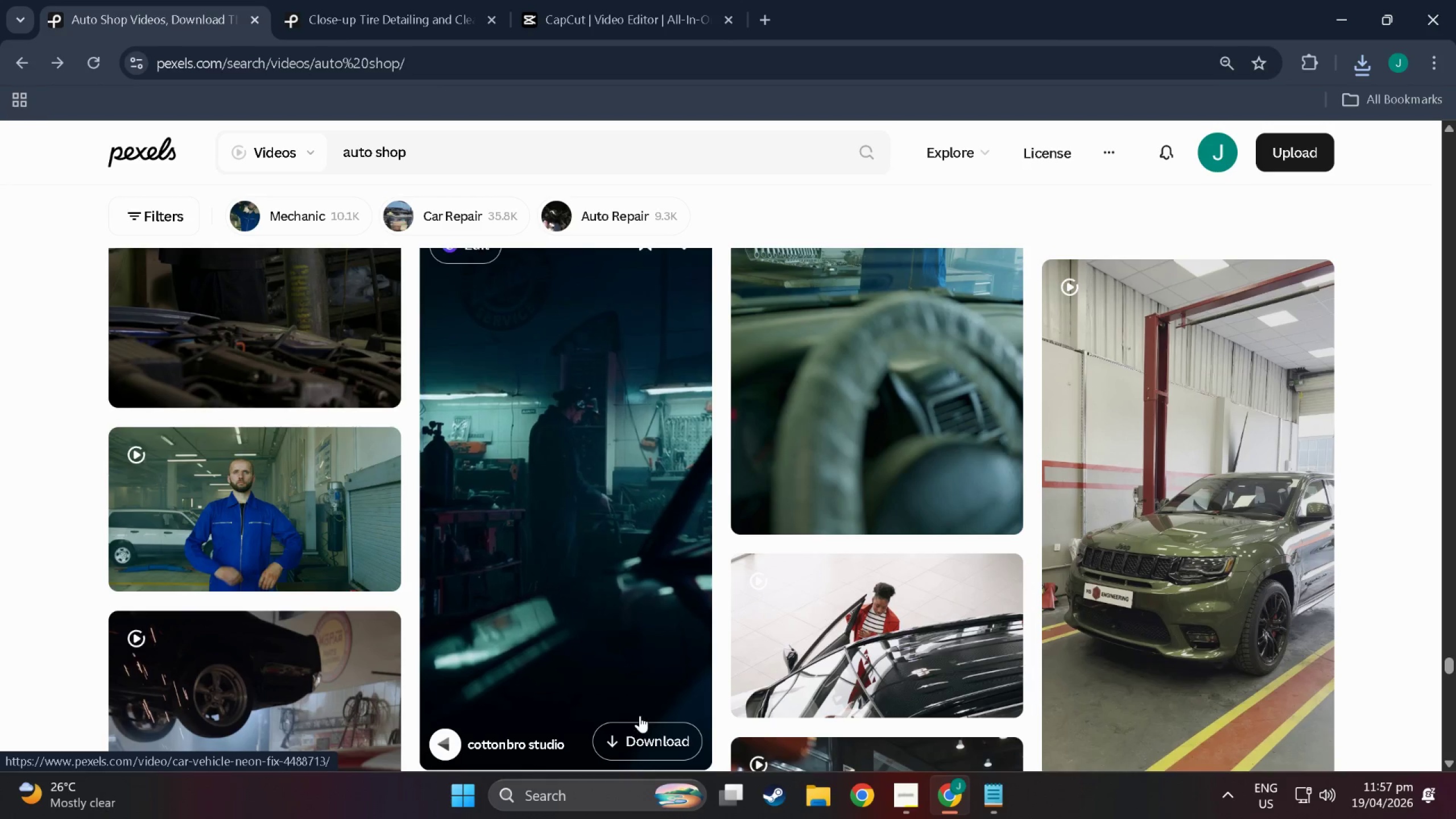 
left_click([649, 738])
 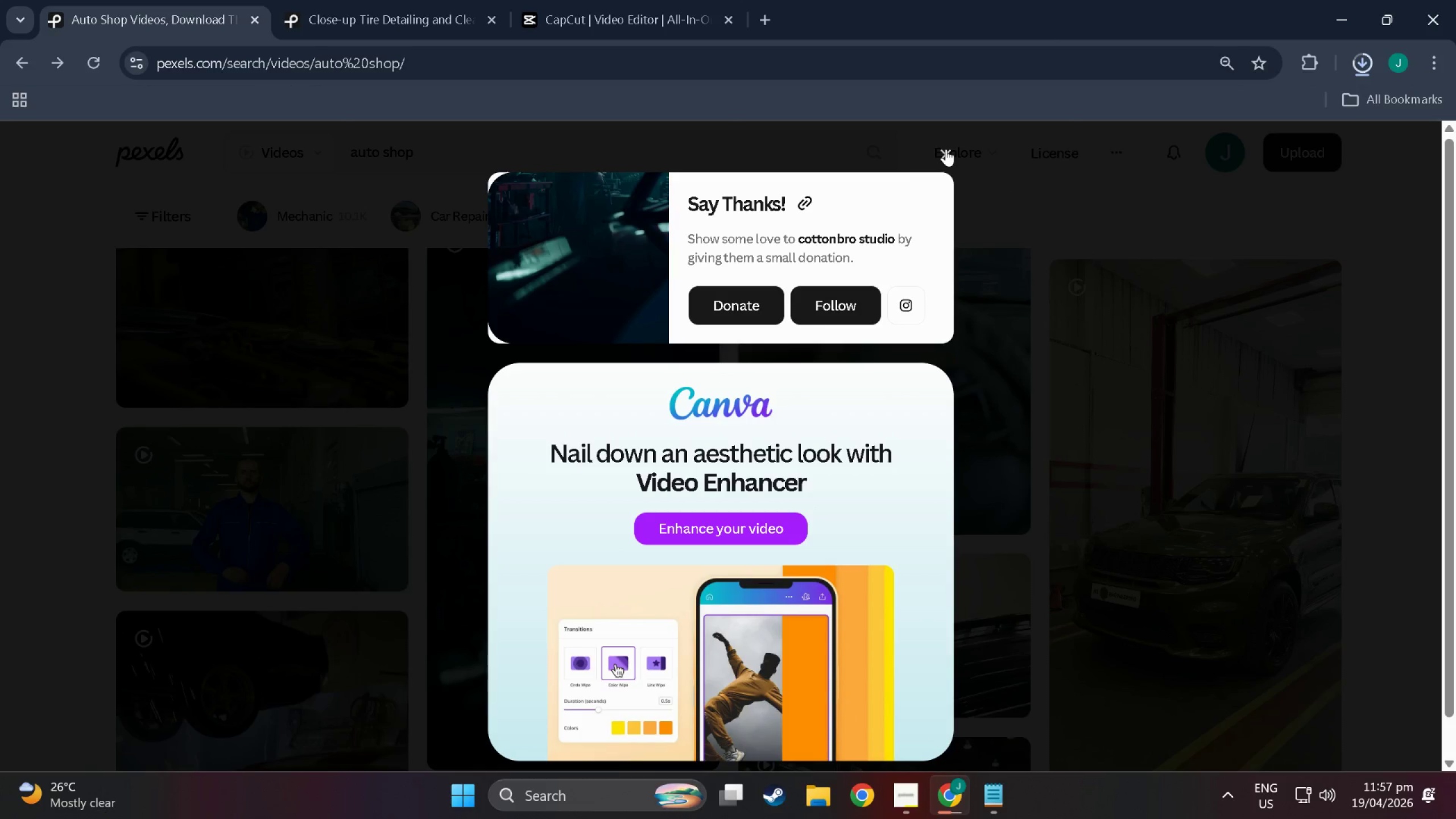 
left_click([946, 150])
 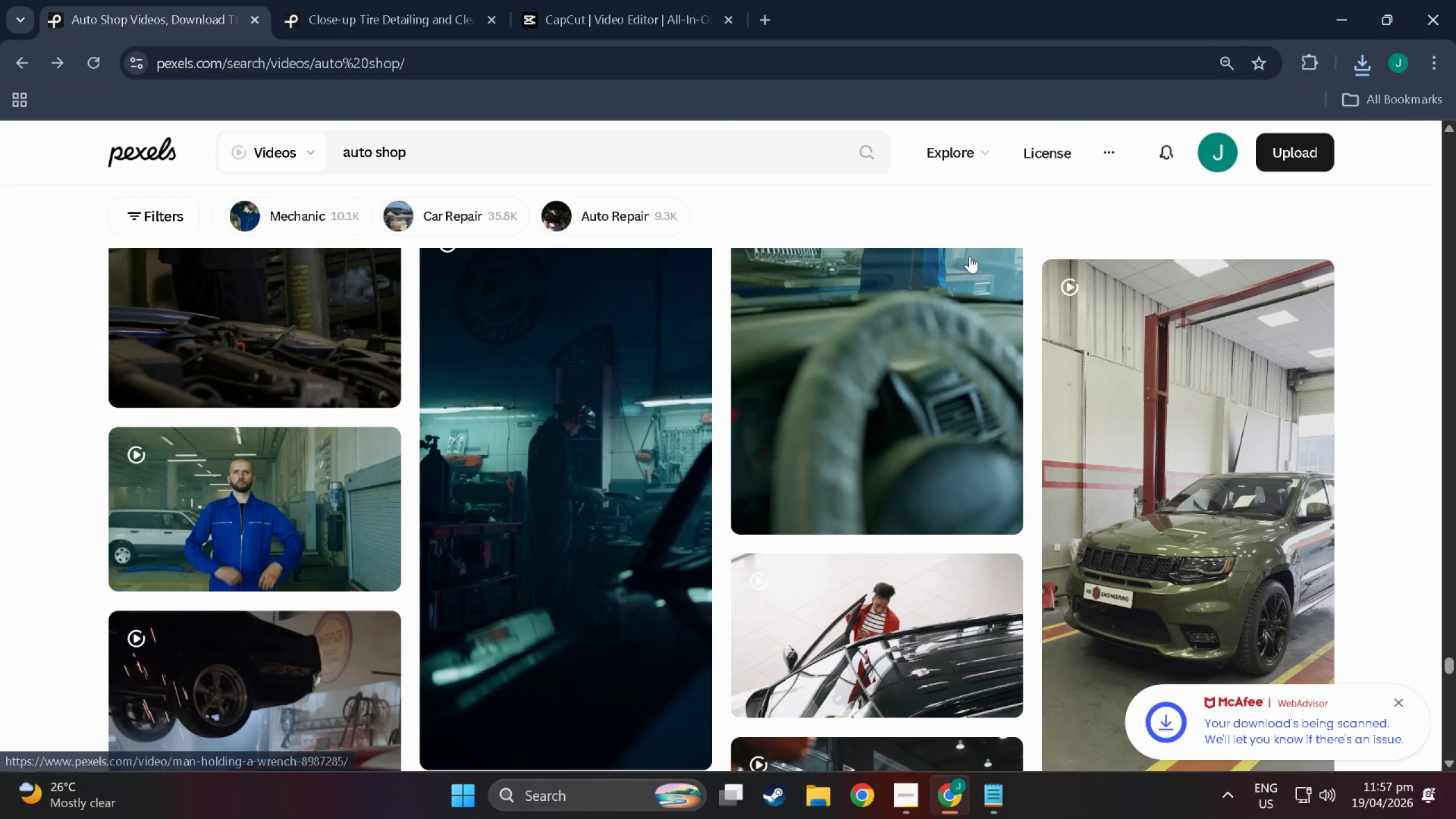 
scroll: coordinate [557, 502], scroll_direction: down, amount: 114.0
 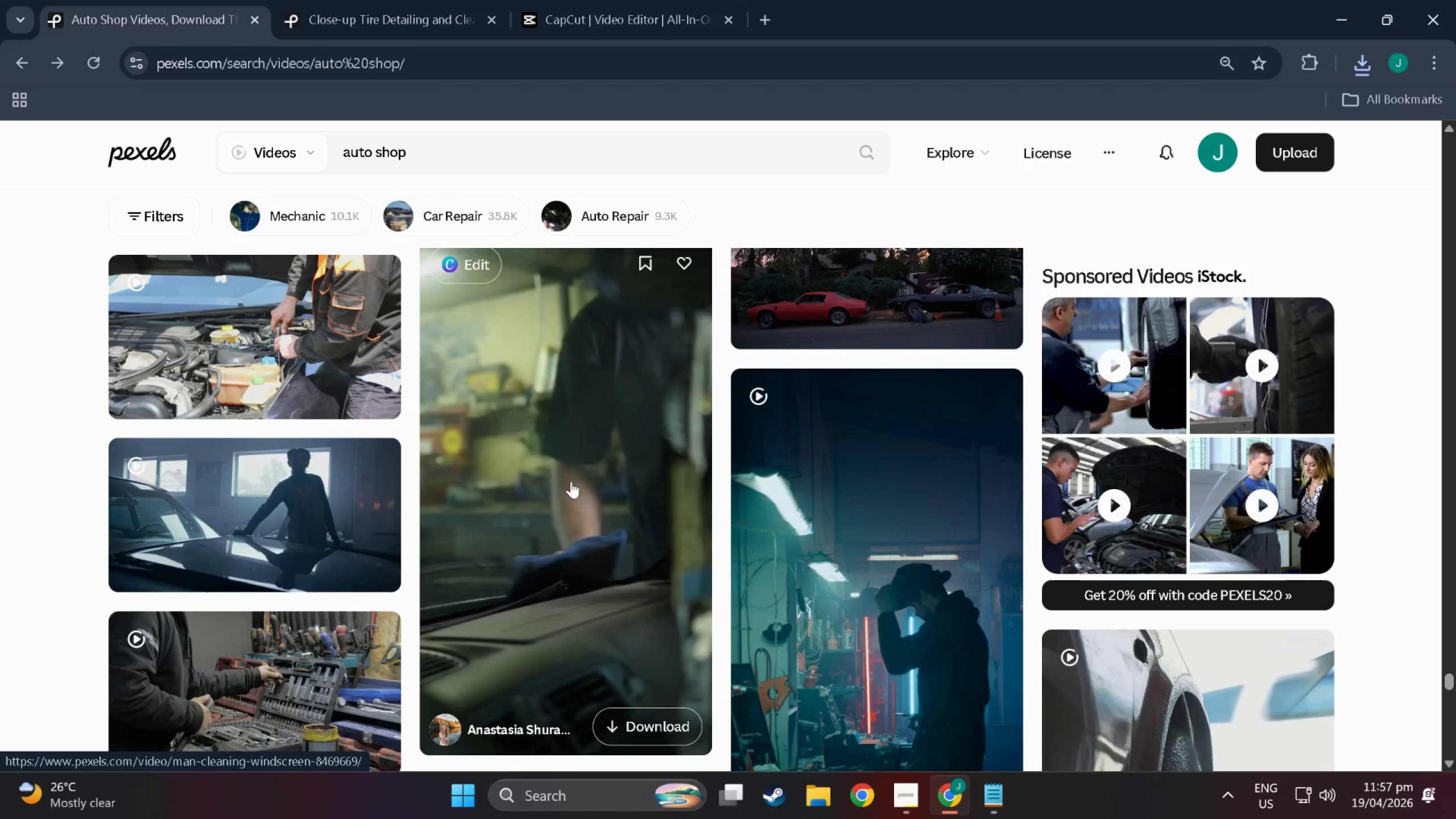 
scroll: coordinate [571, 481], scroll_direction: down, amount: 5.0
 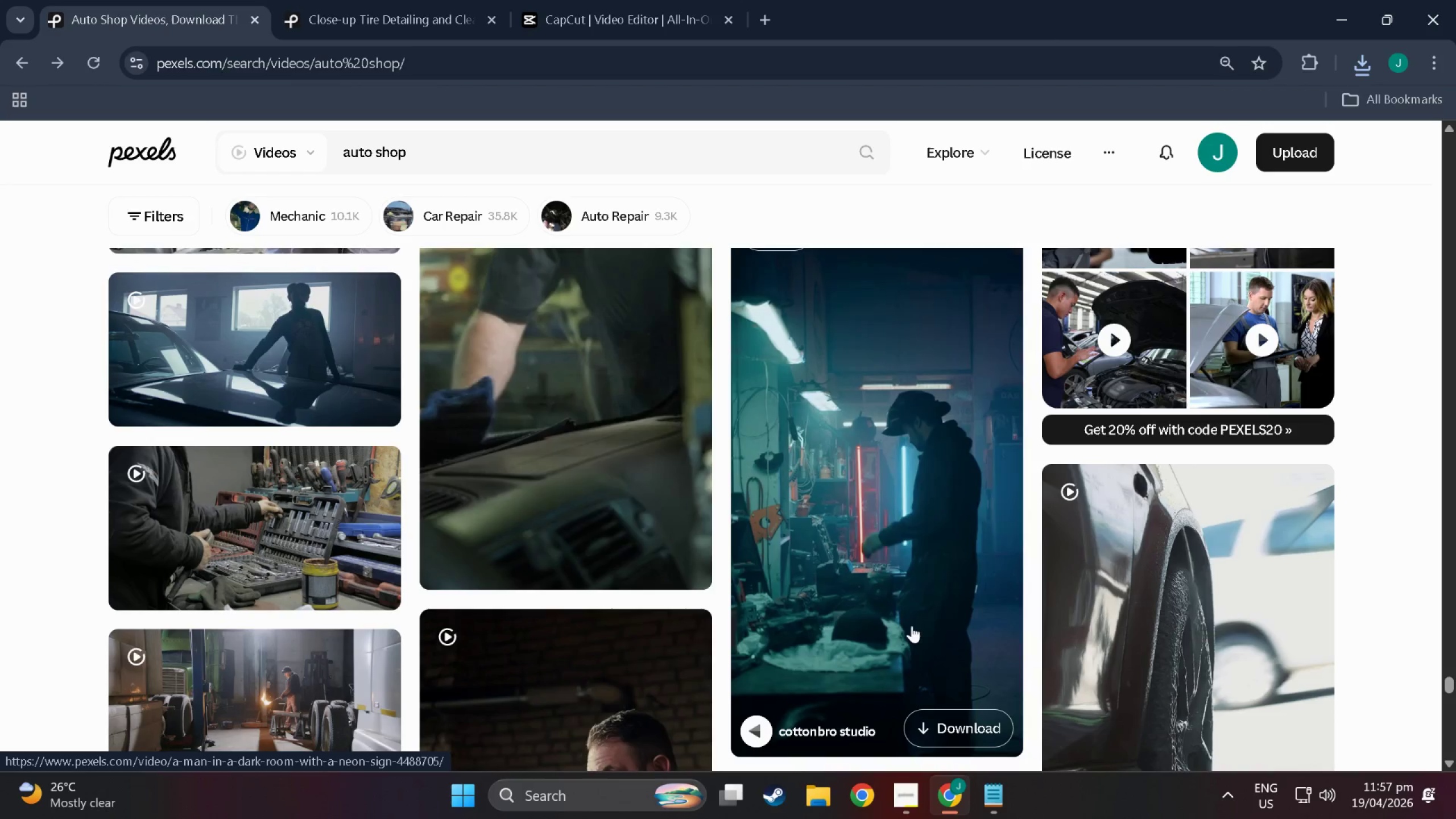 
left_click([970, 730])
 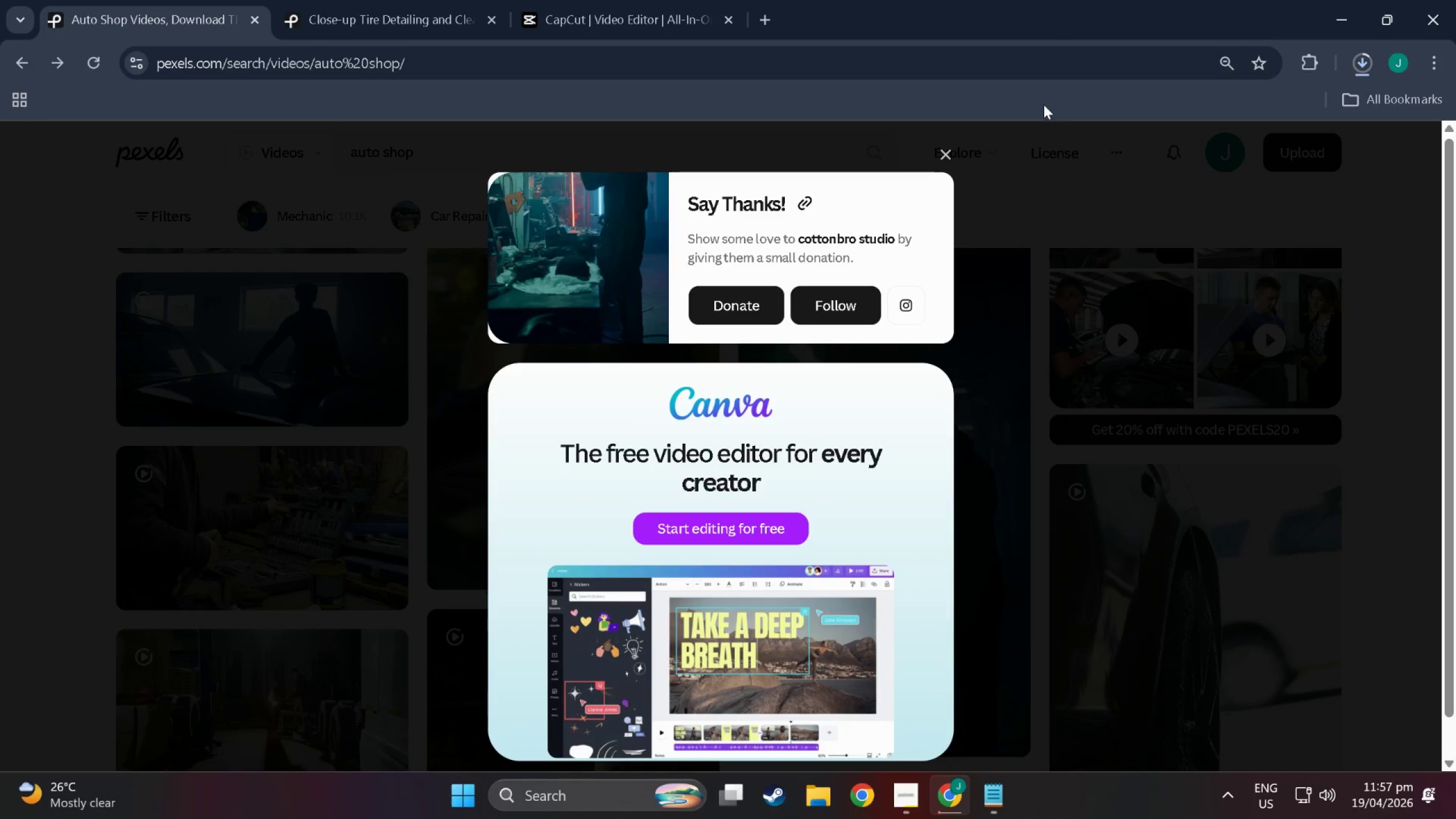 
left_click([942, 154])
 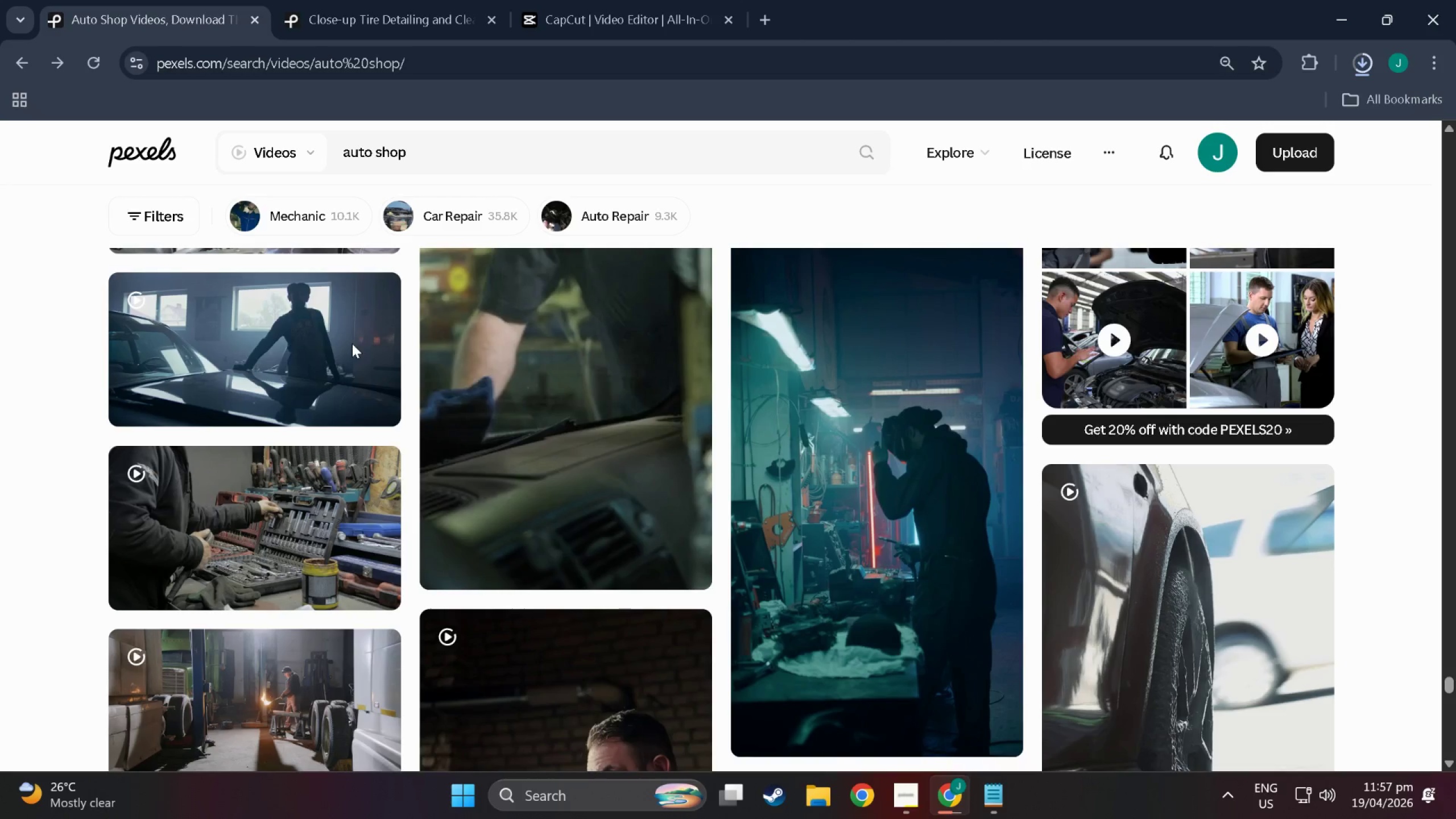 
mouse_move([268, 354])
 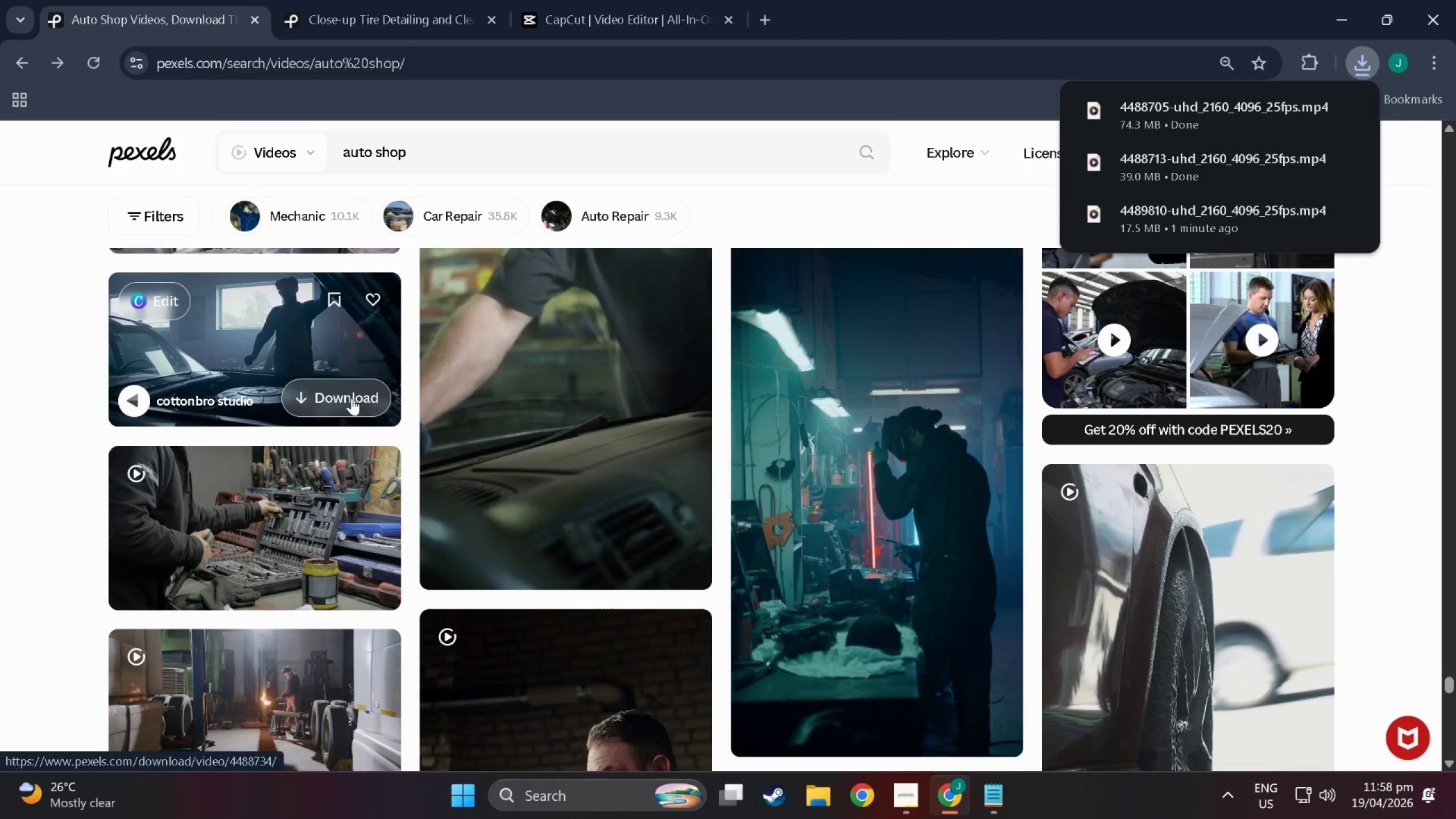 
left_click([351, 396])
 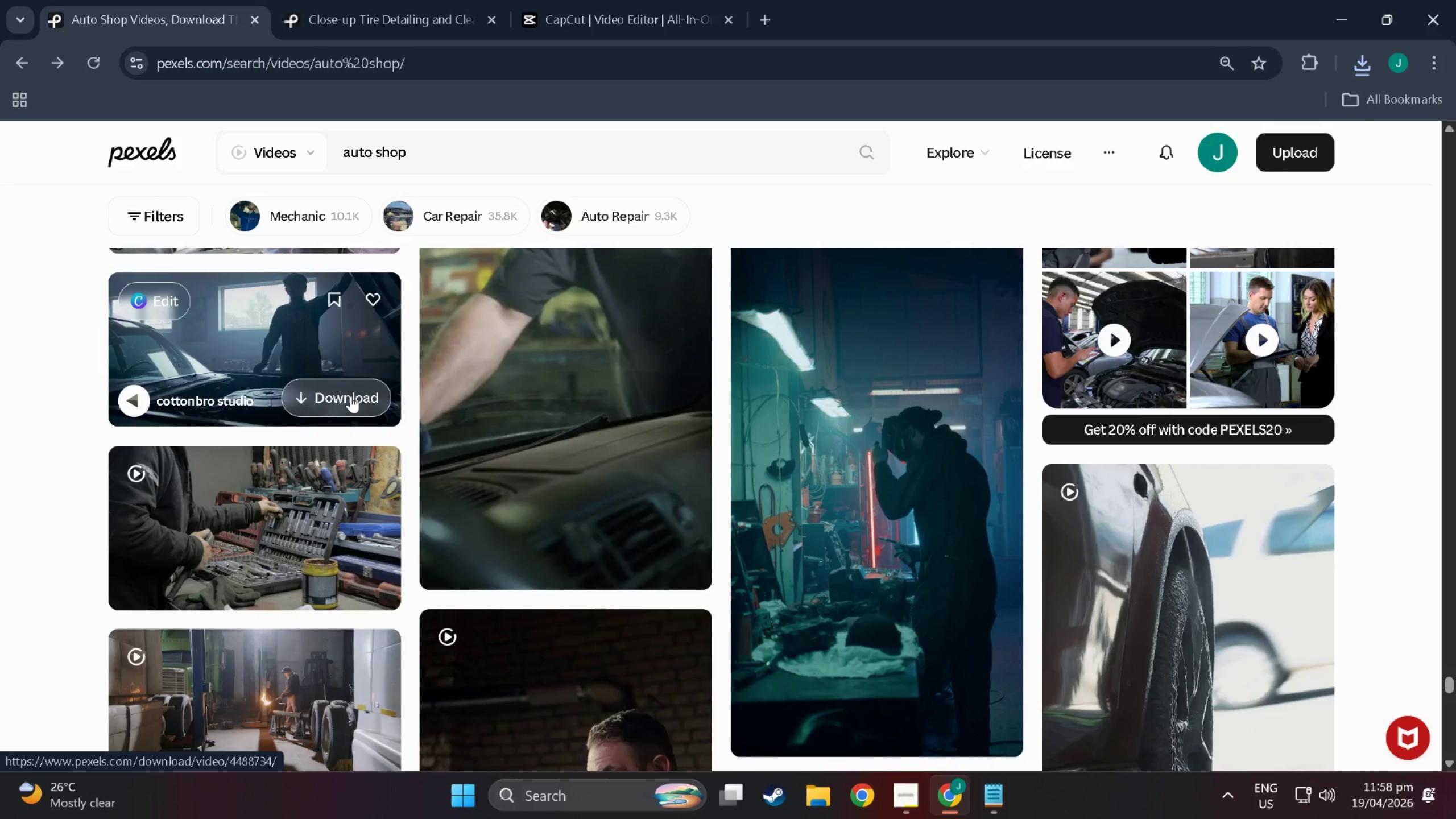 
scroll: coordinate [703, 539], scroll_direction: down, amount: 21.0
 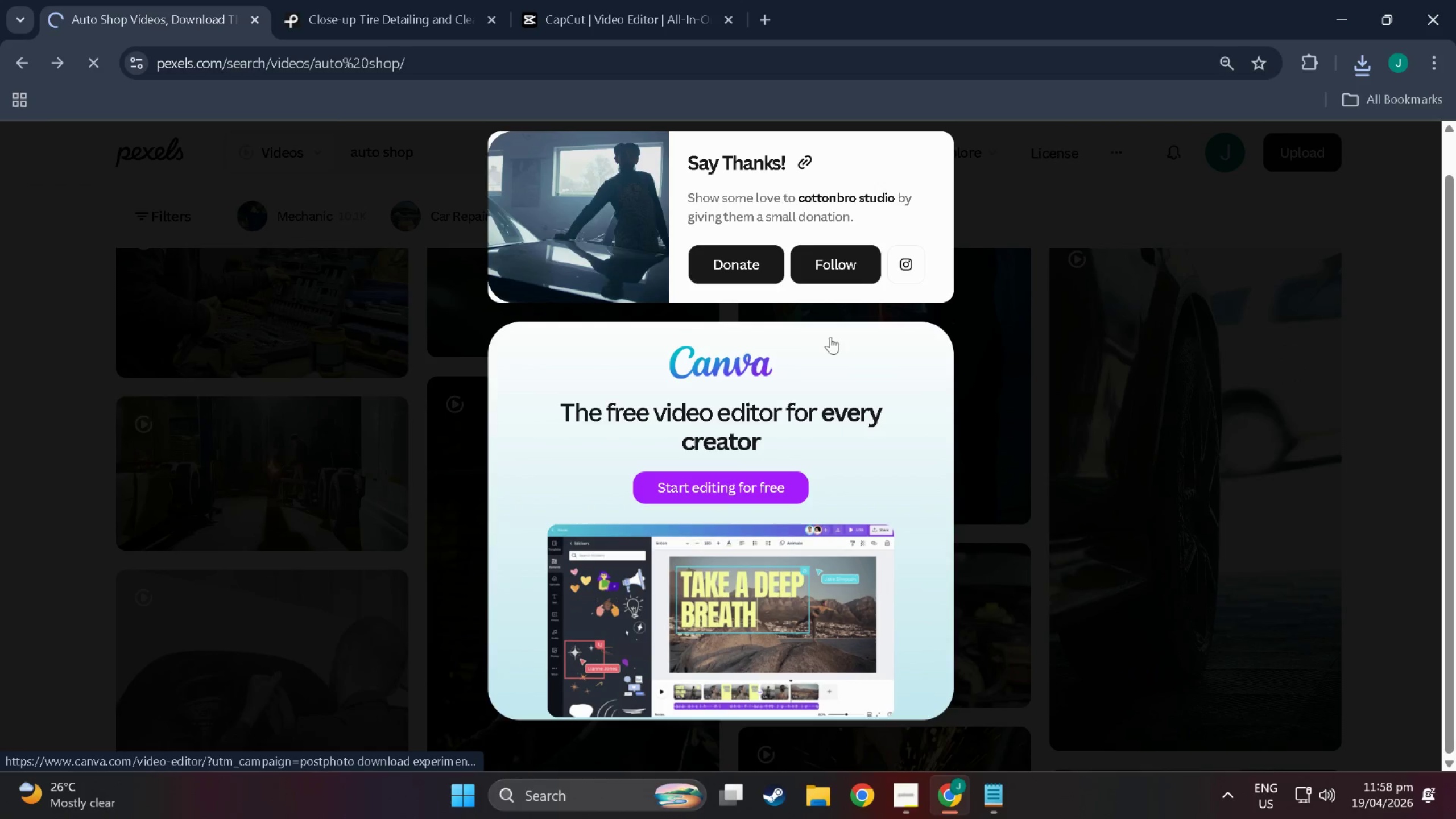 
scroll: coordinate [873, 276], scroll_direction: up, amount: 5.0
 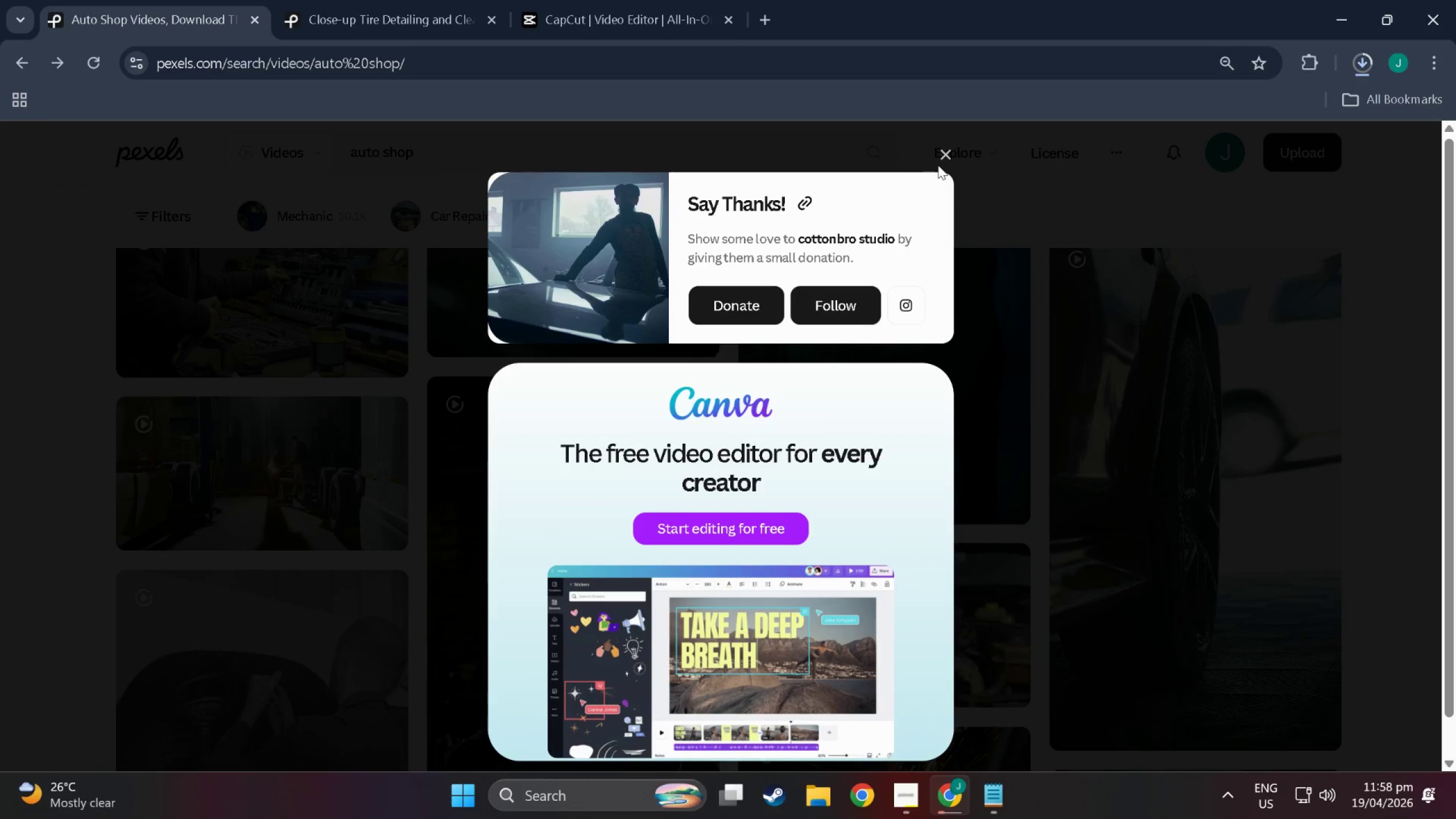 
left_click([944, 155])
 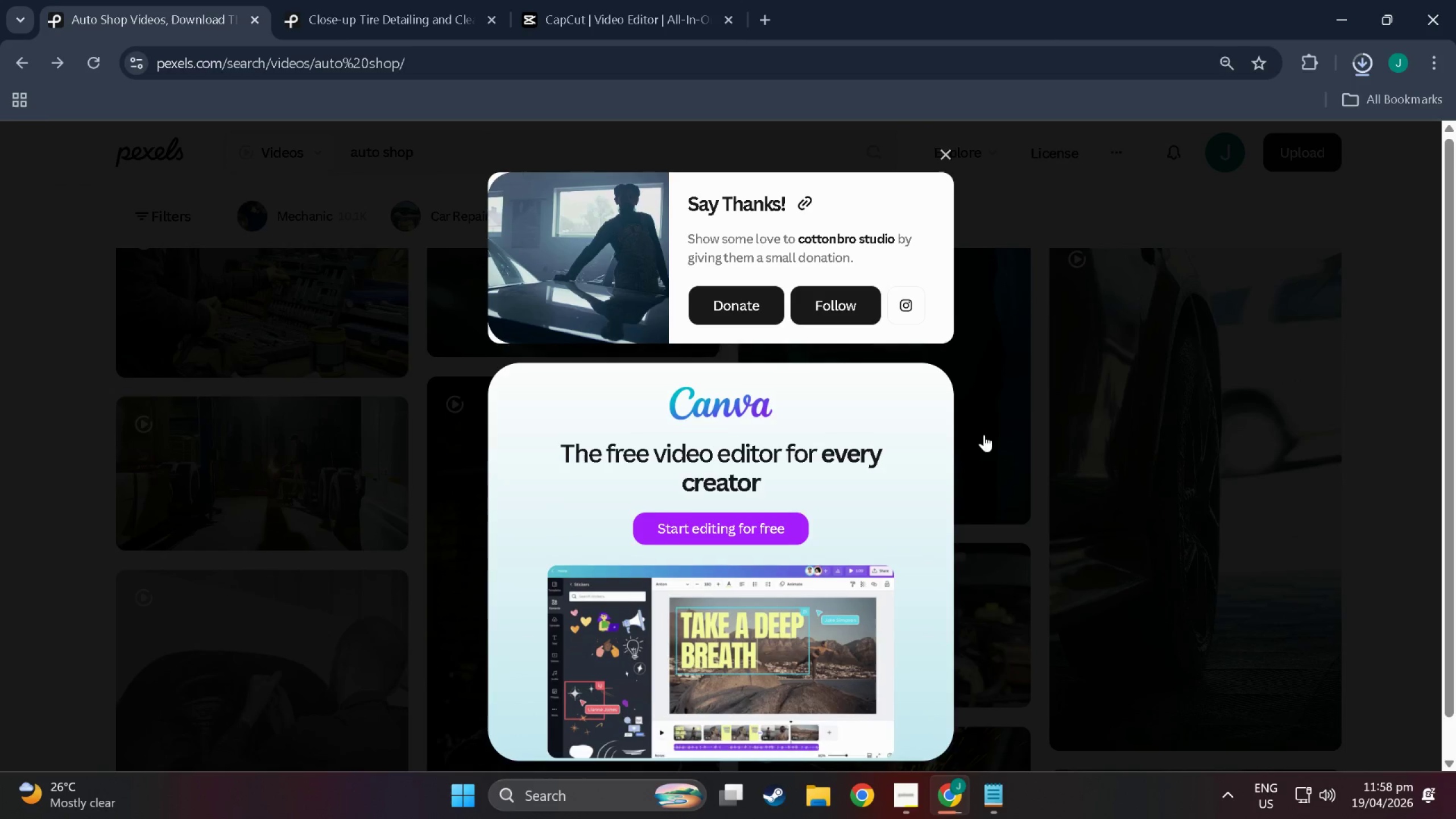 
scroll: coordinate [982, 470], scroll_direction: down, amount: 4.0
 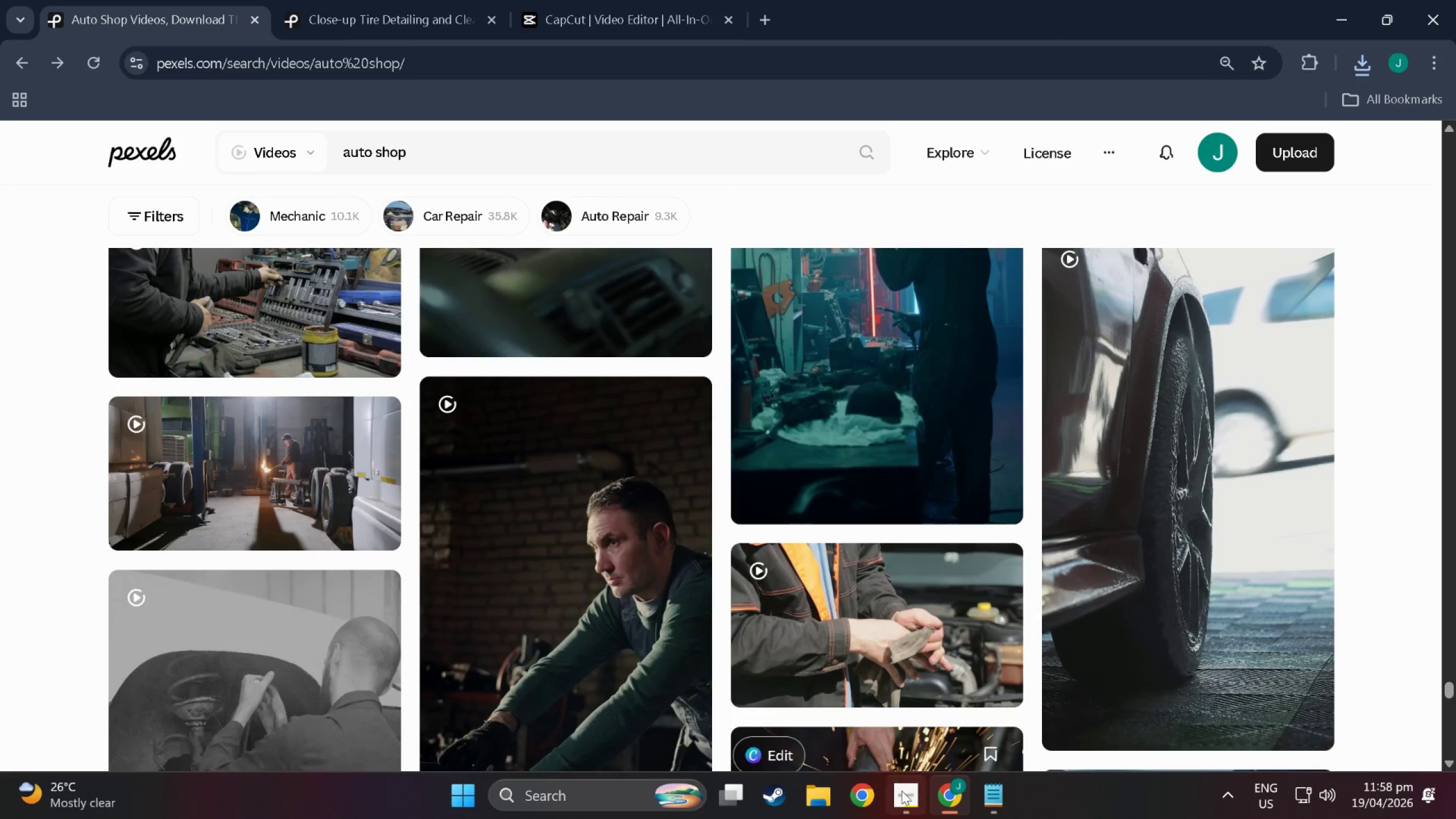 
left_click([902, 791])